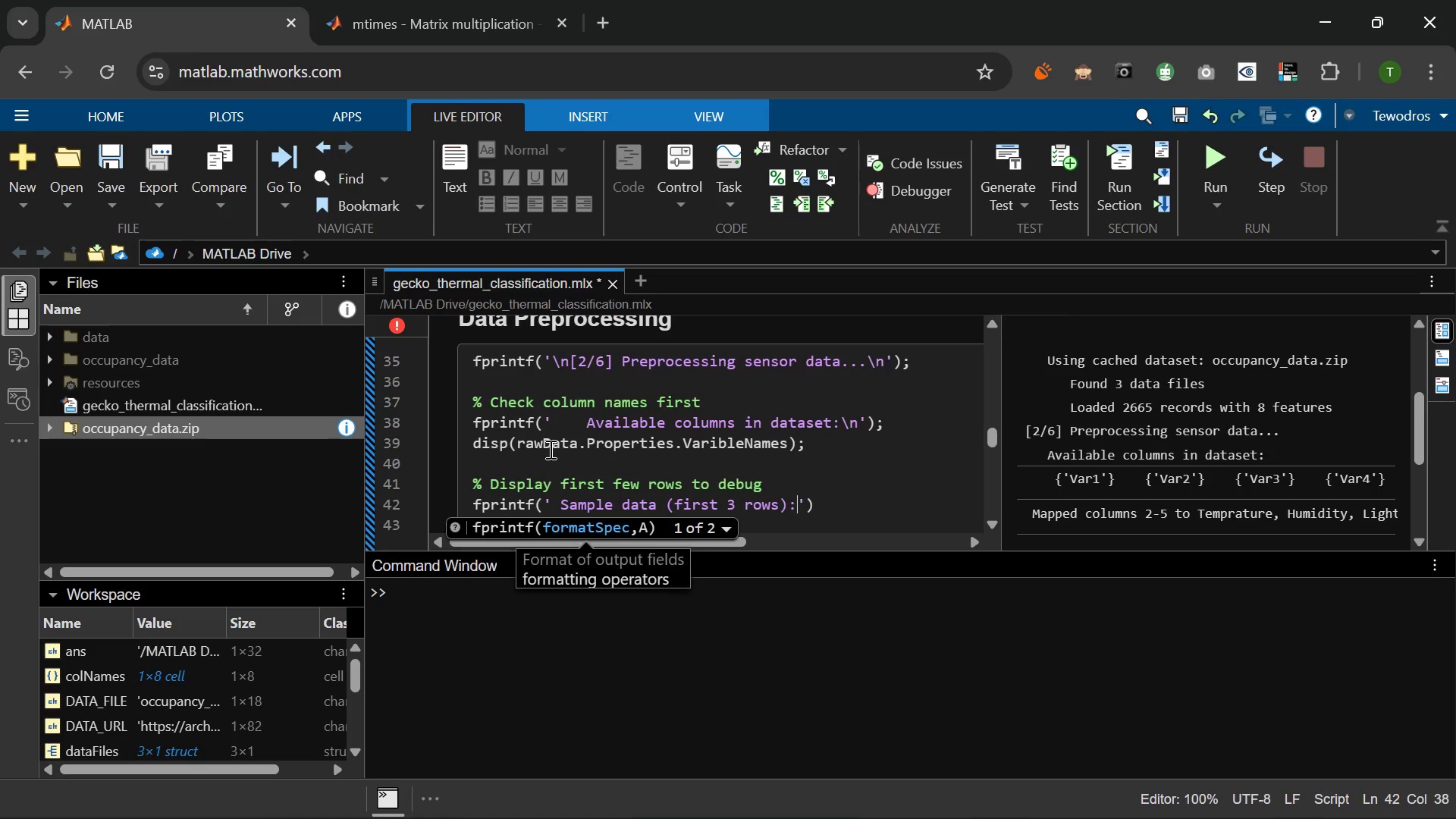 
key(Backslash)
 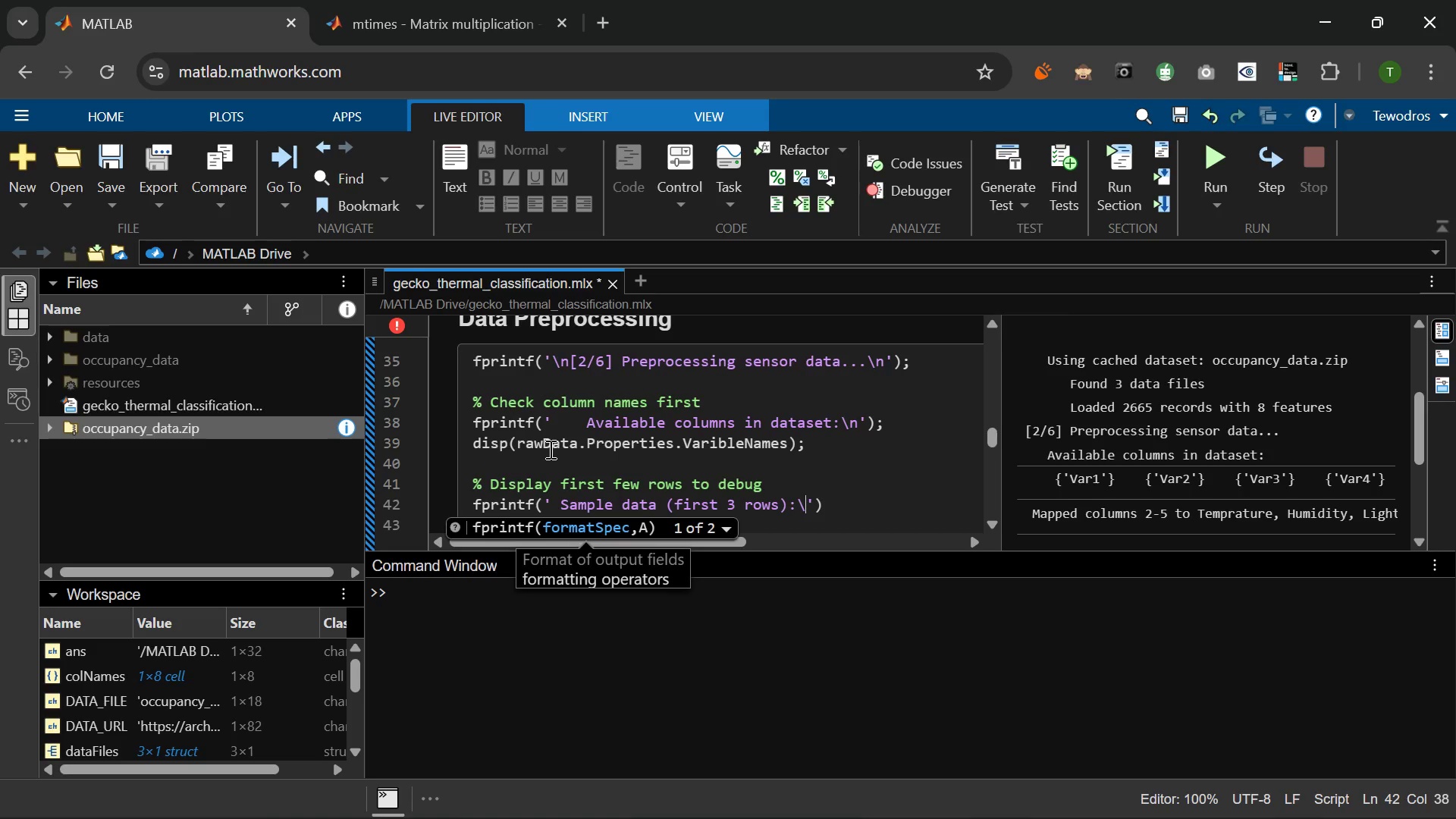 
key(N)
 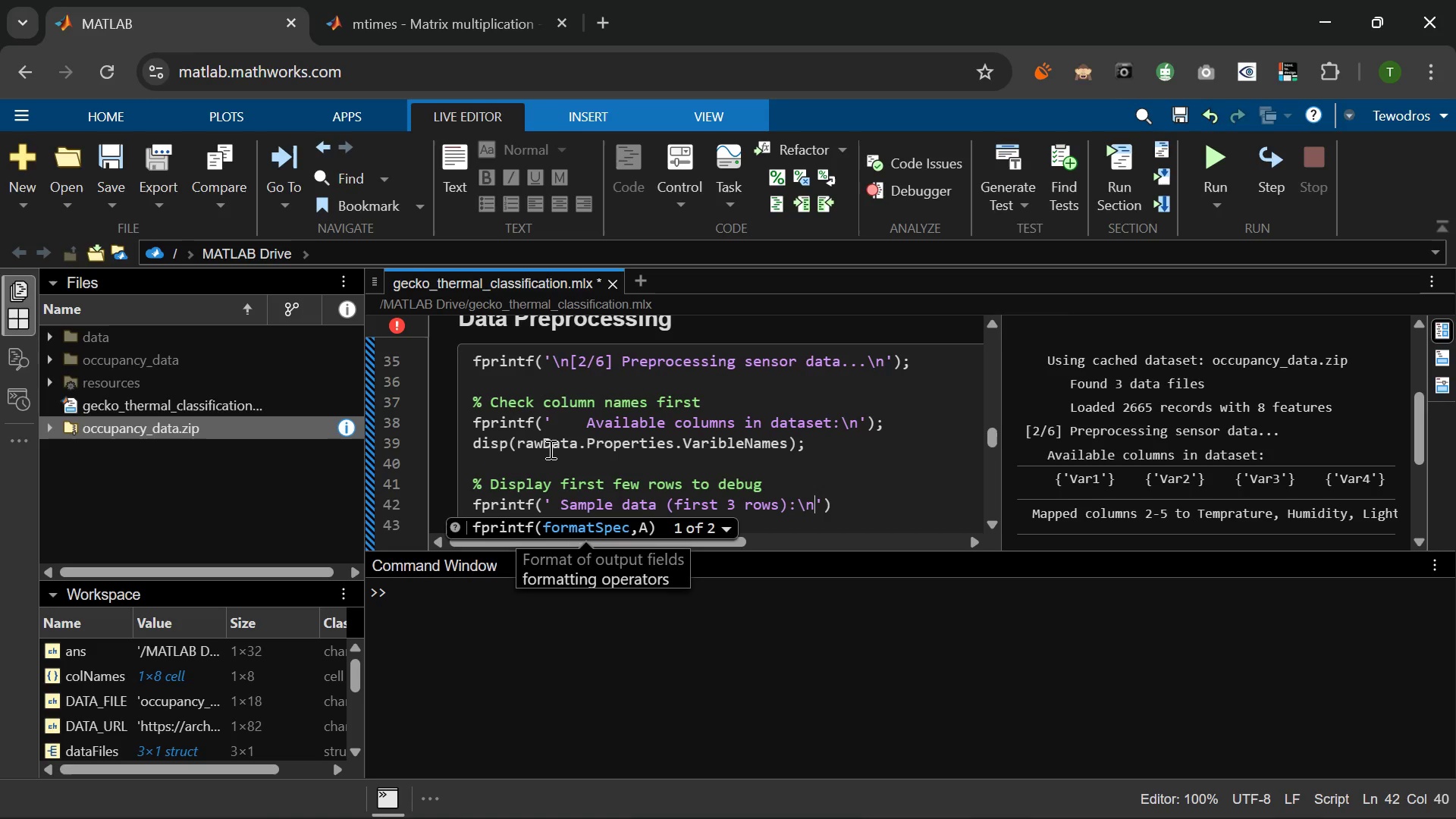 
key(ArrowRight)
 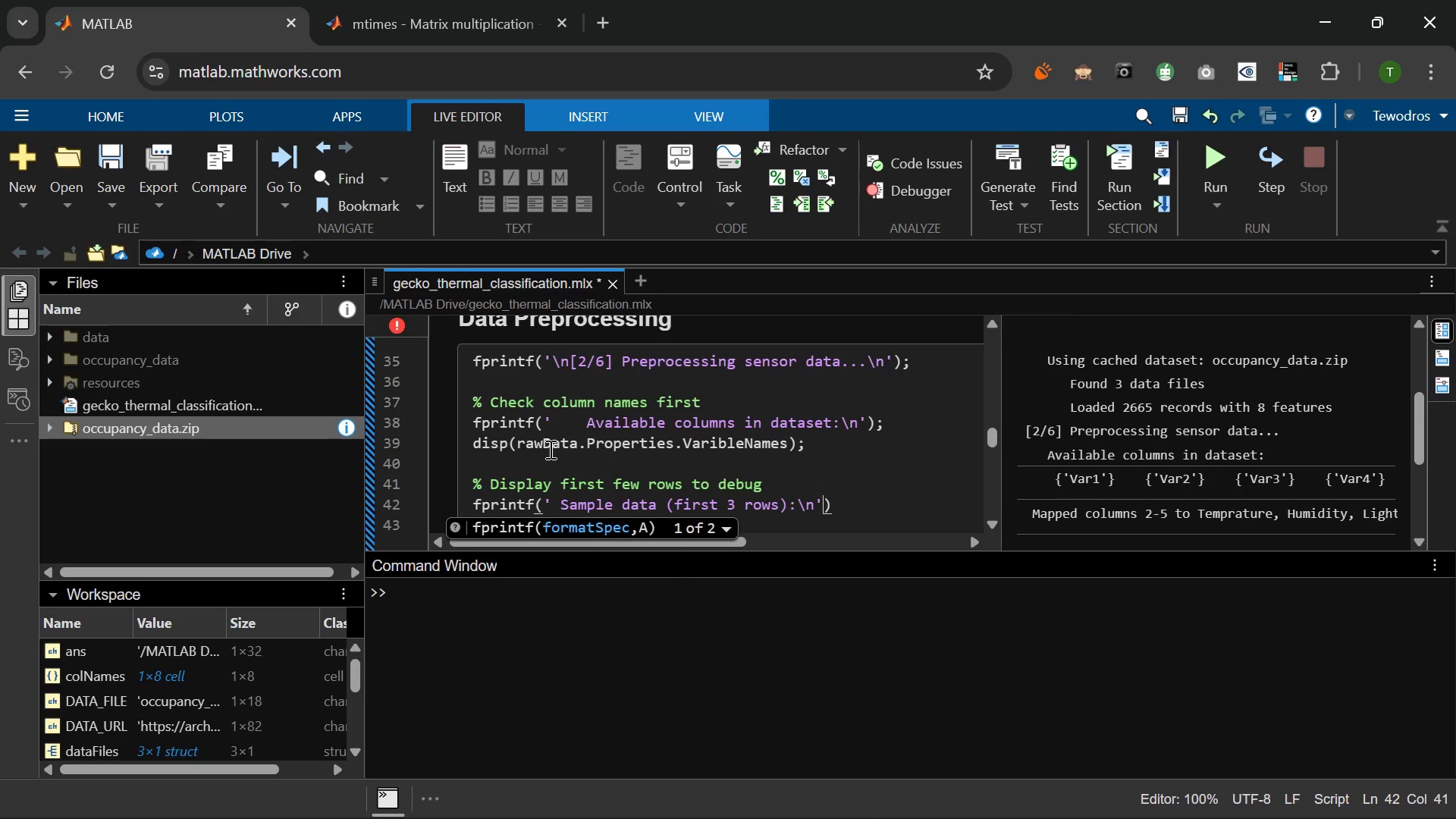 
key(ArrowRight)
 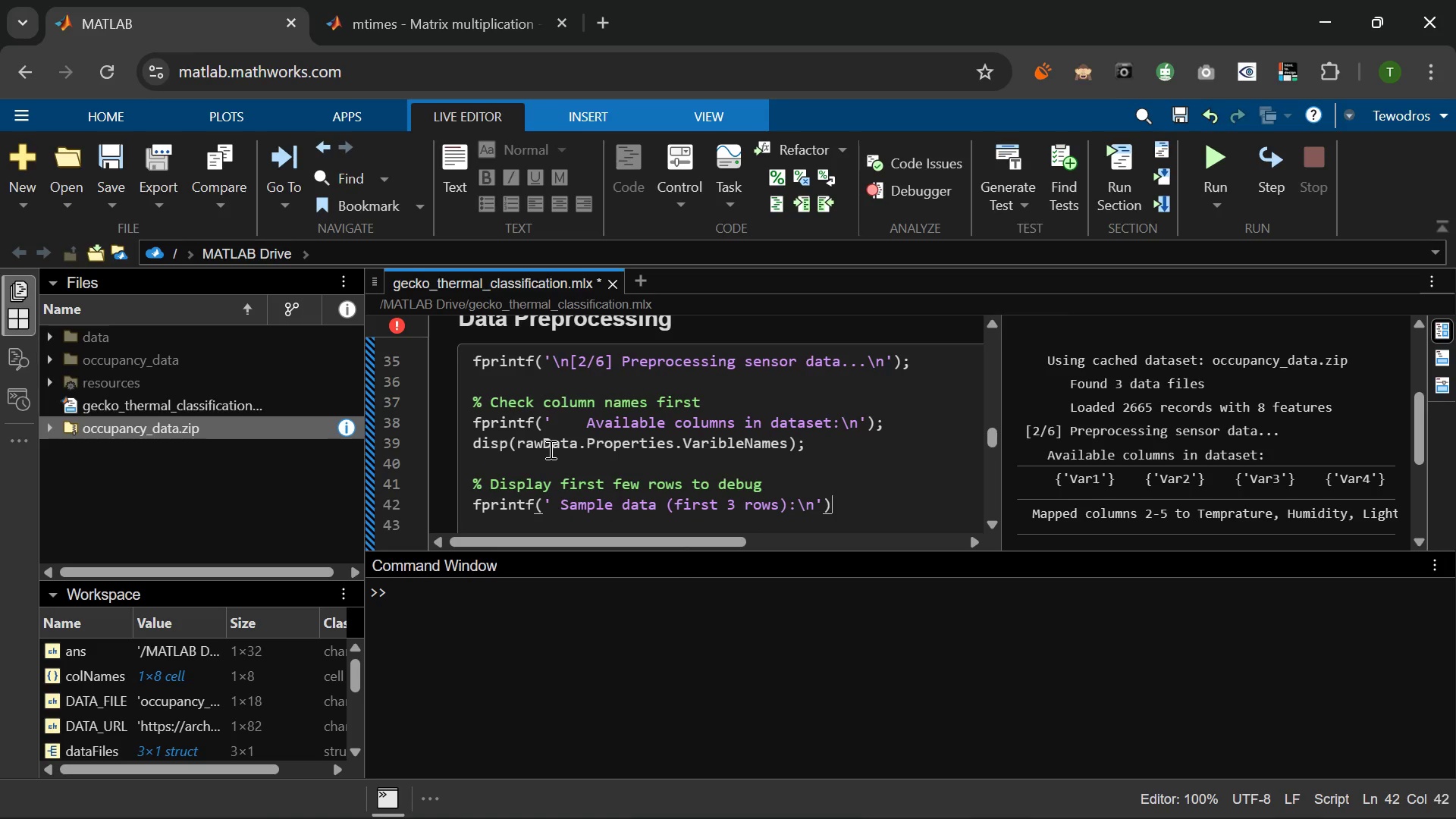 
key(Semicolon)
 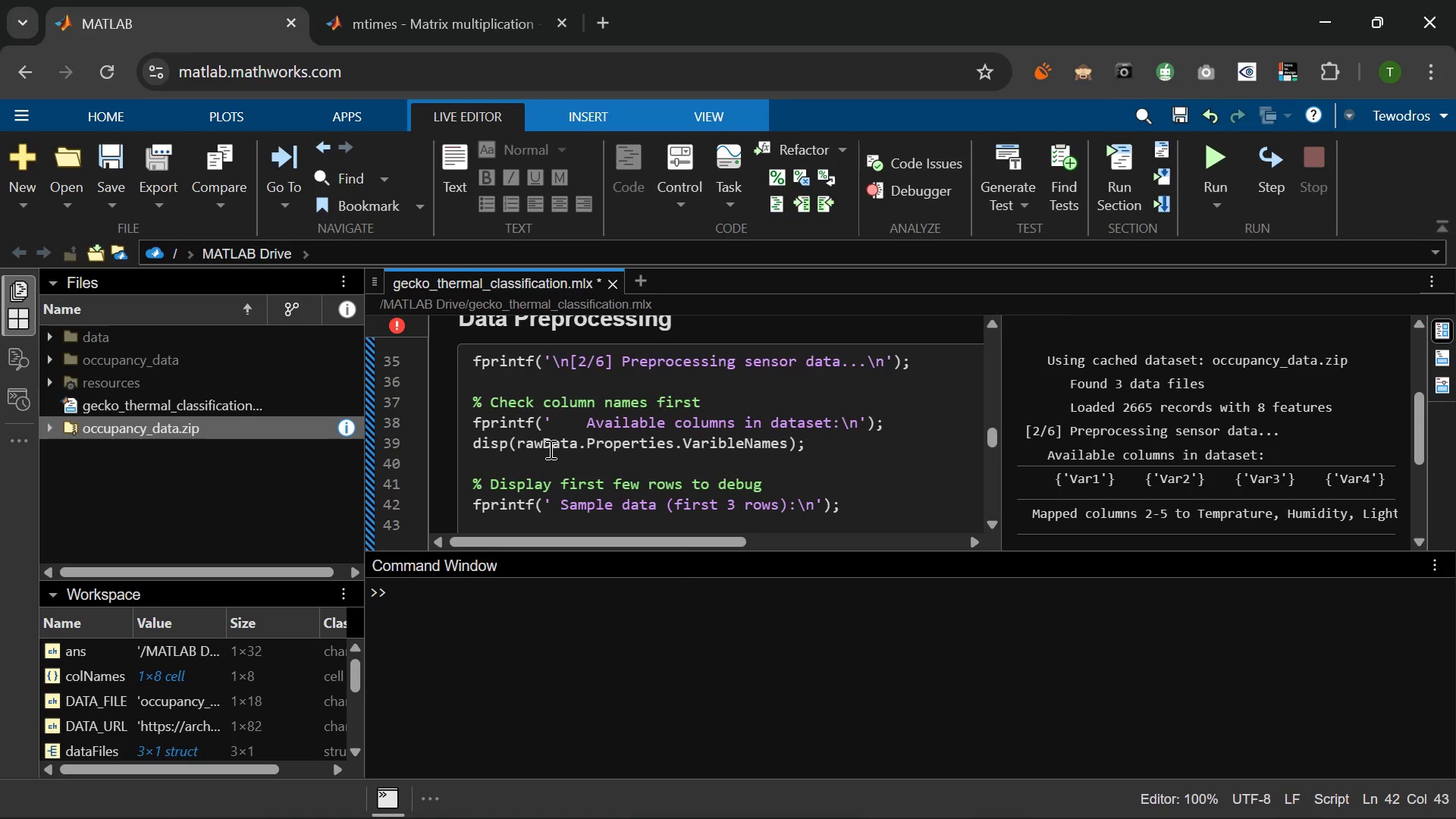 
key(Enter)
 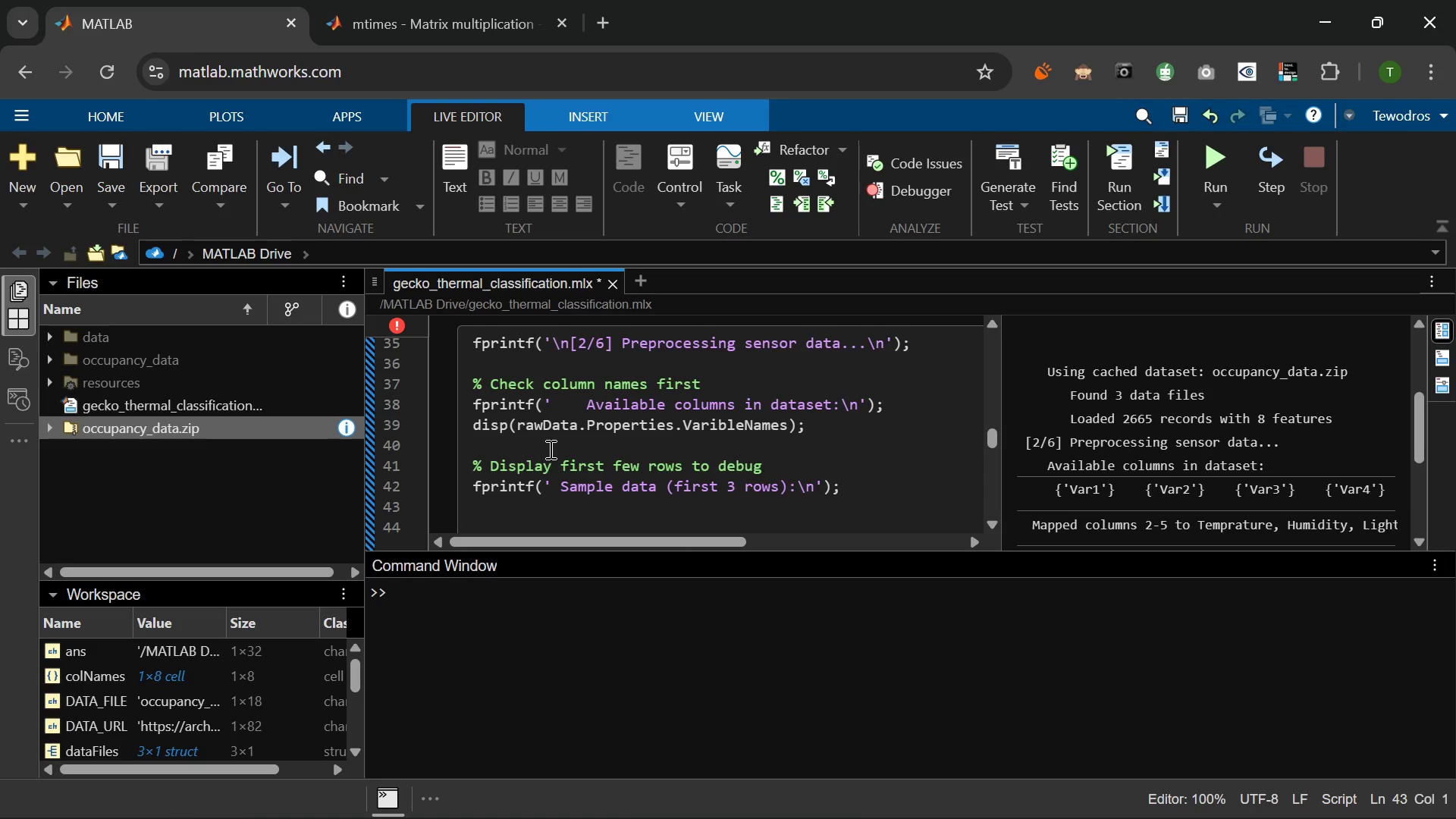 
type(disp(head(re)
key(Backspace)
type(awDag)
key(Backspace)
type(ta)
 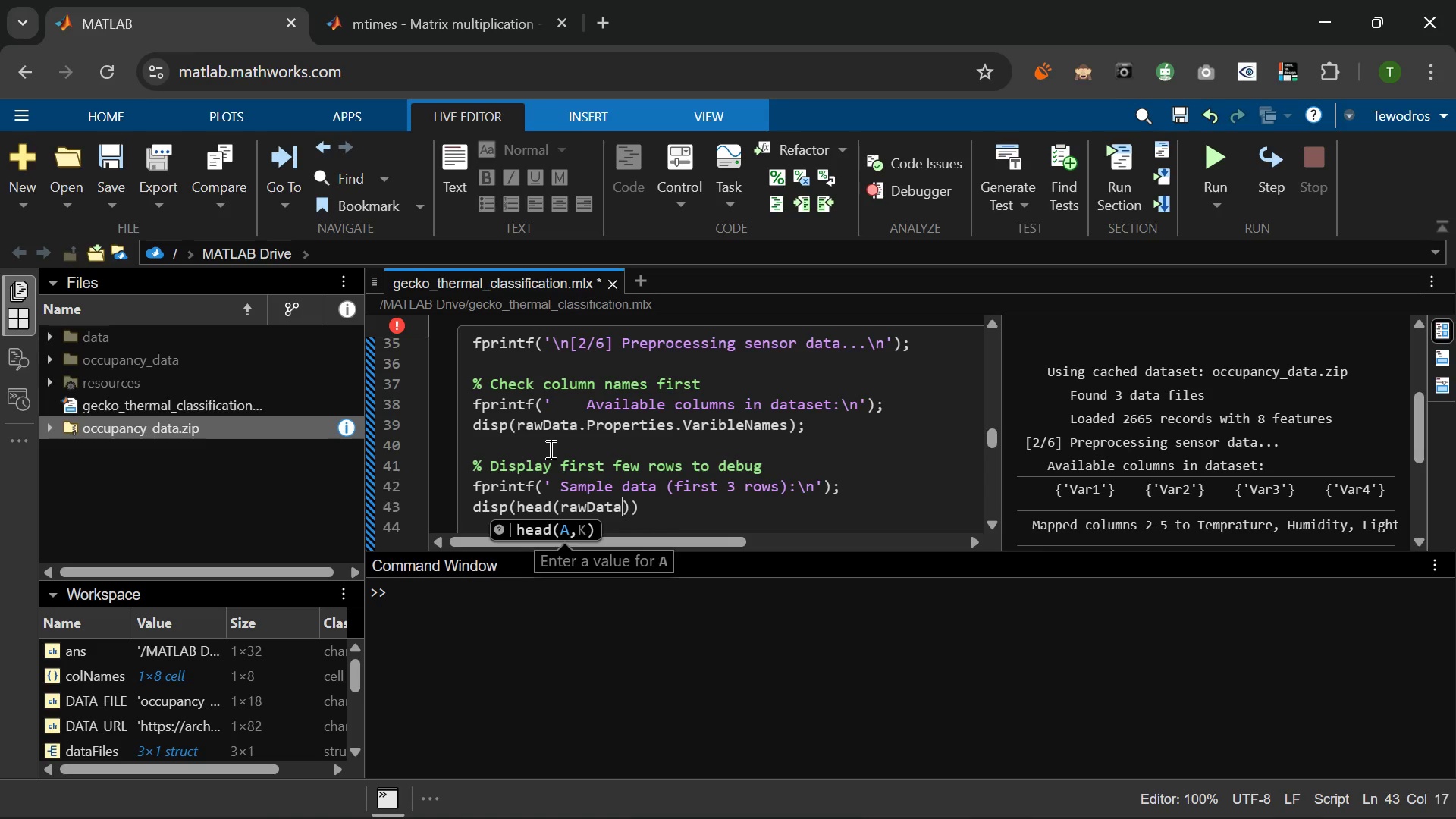 
key(Comma)
 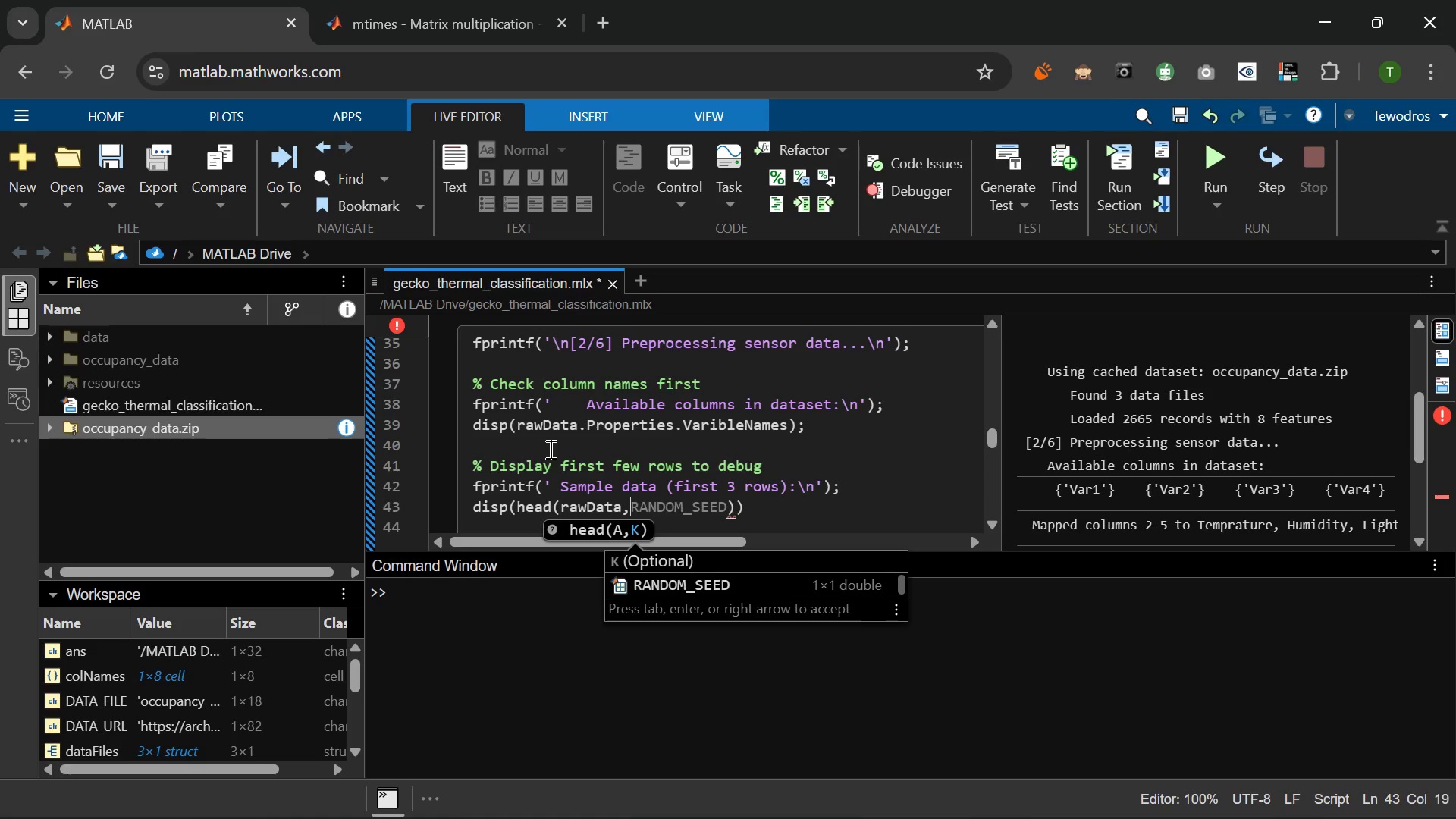 
key(Space)
 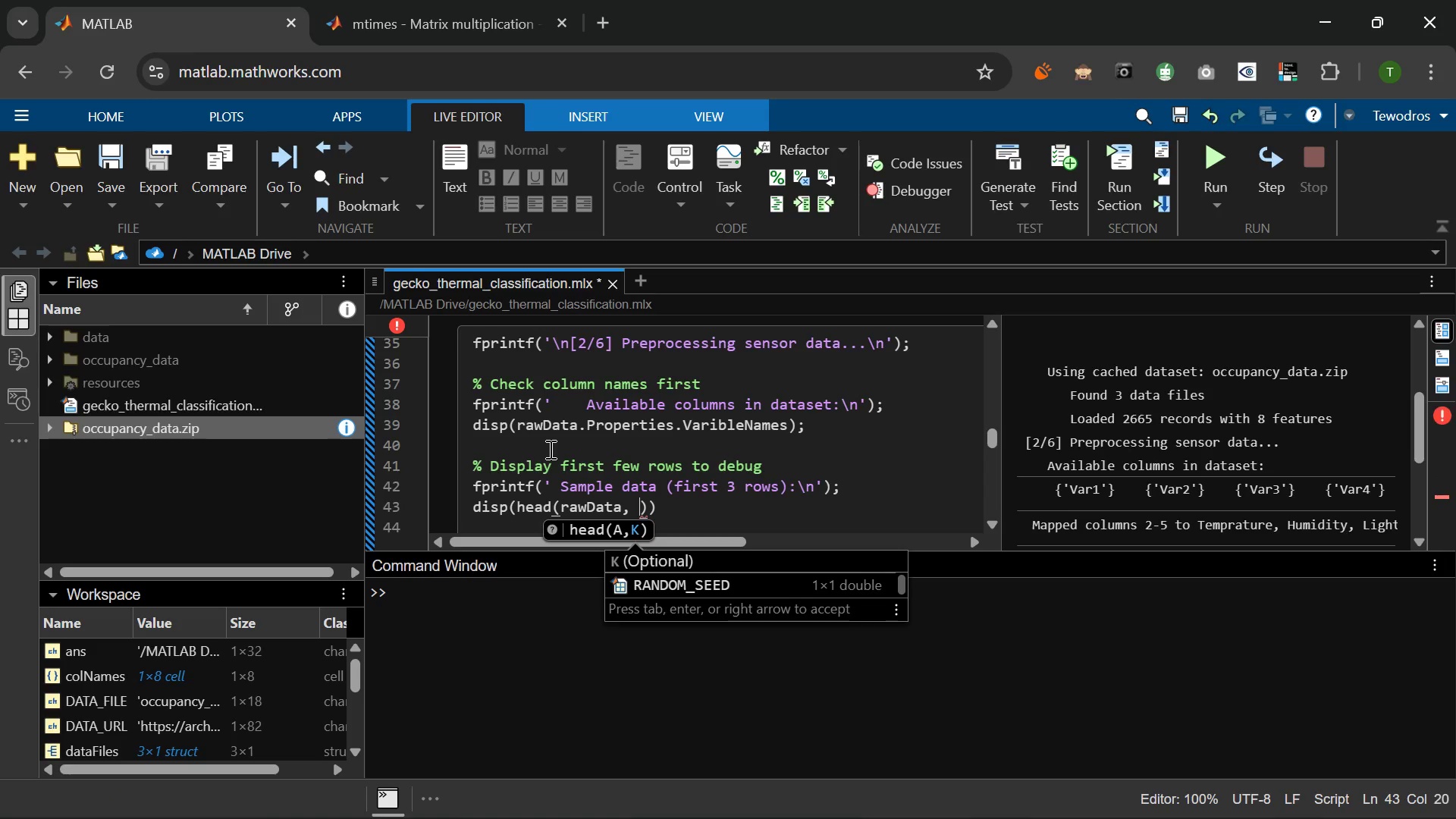 
key(3)
 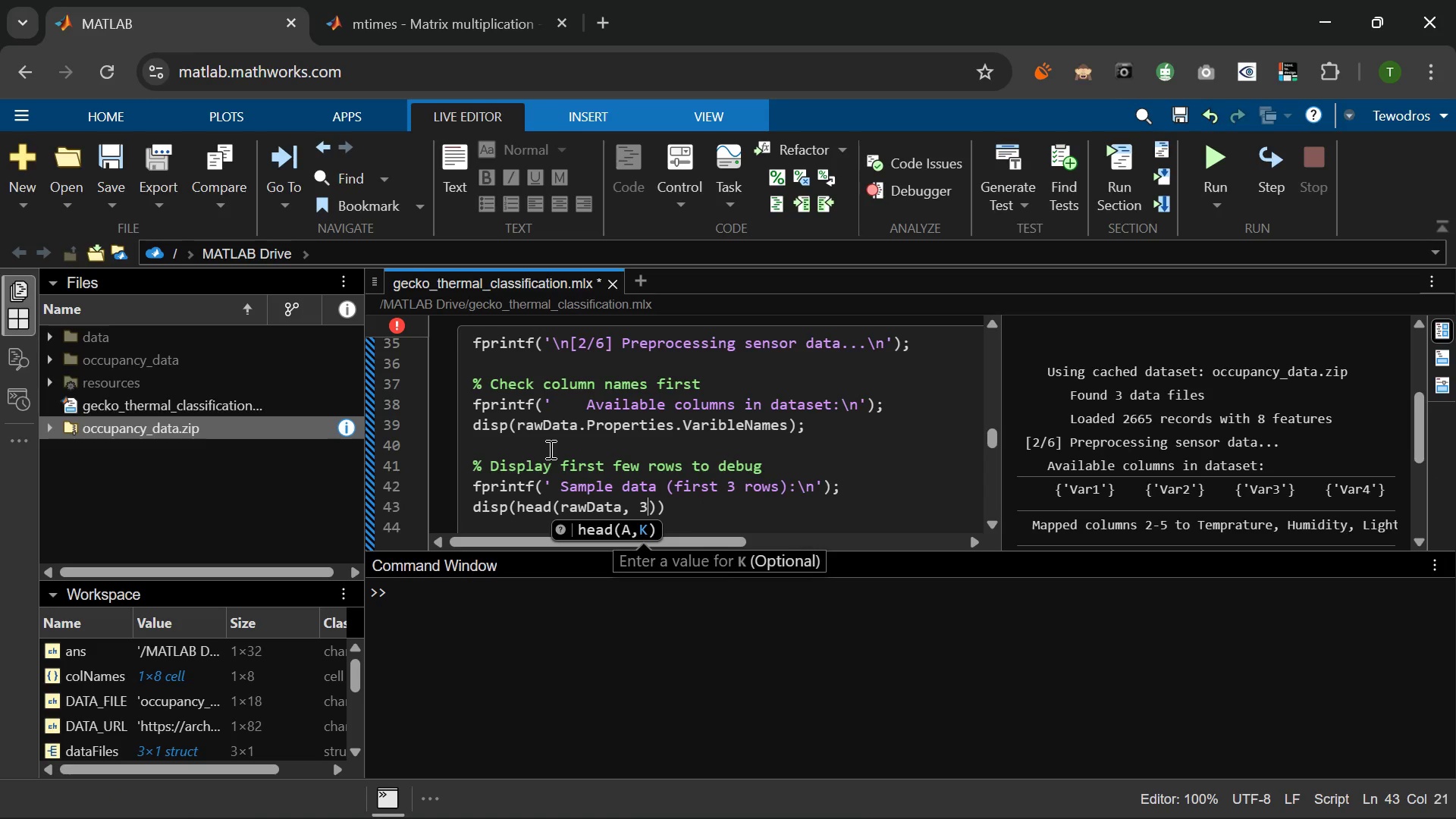 
key(ArrowRight)
 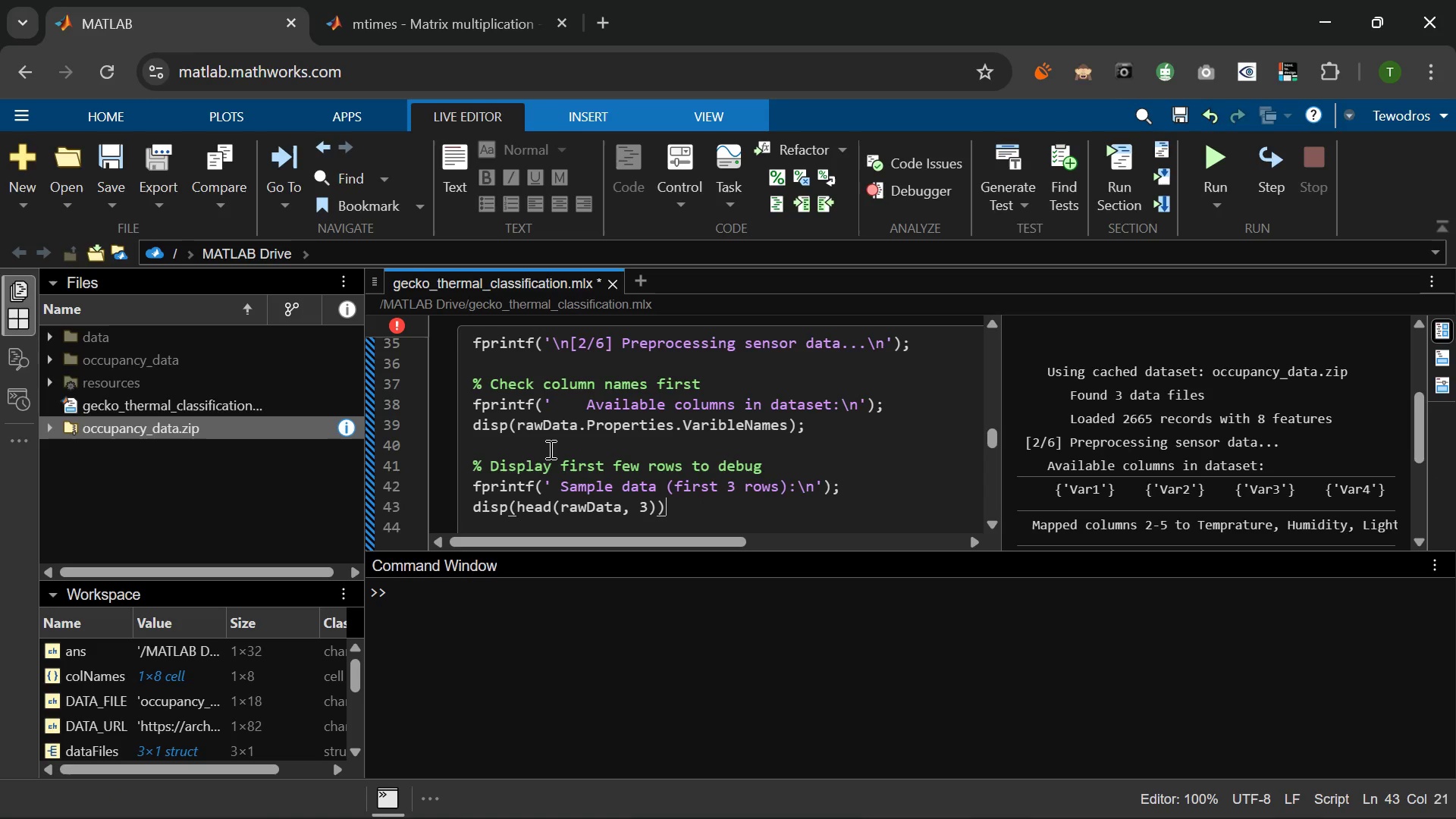 
key(ArrowRight)
 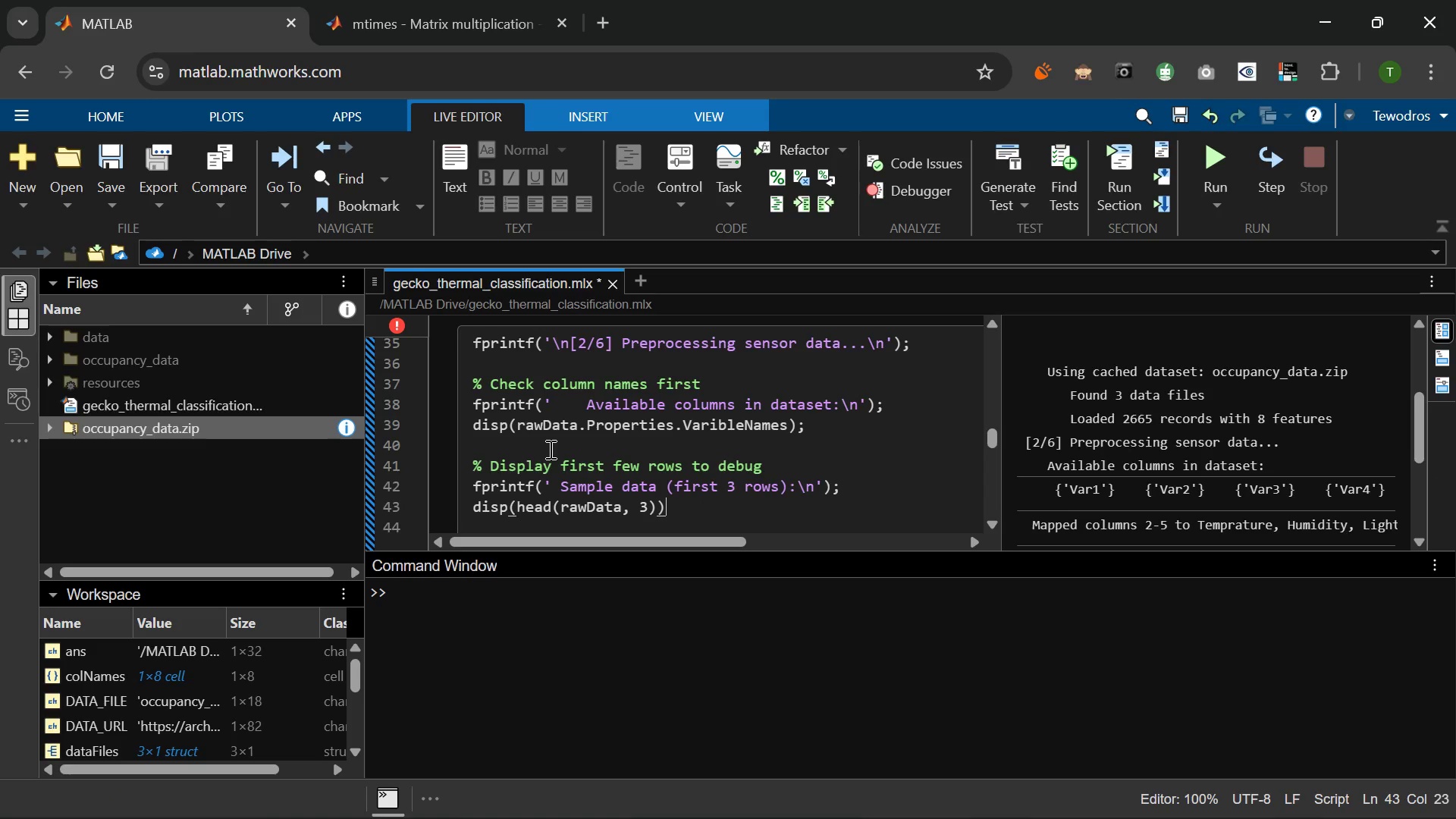 
key(Semicolon)
 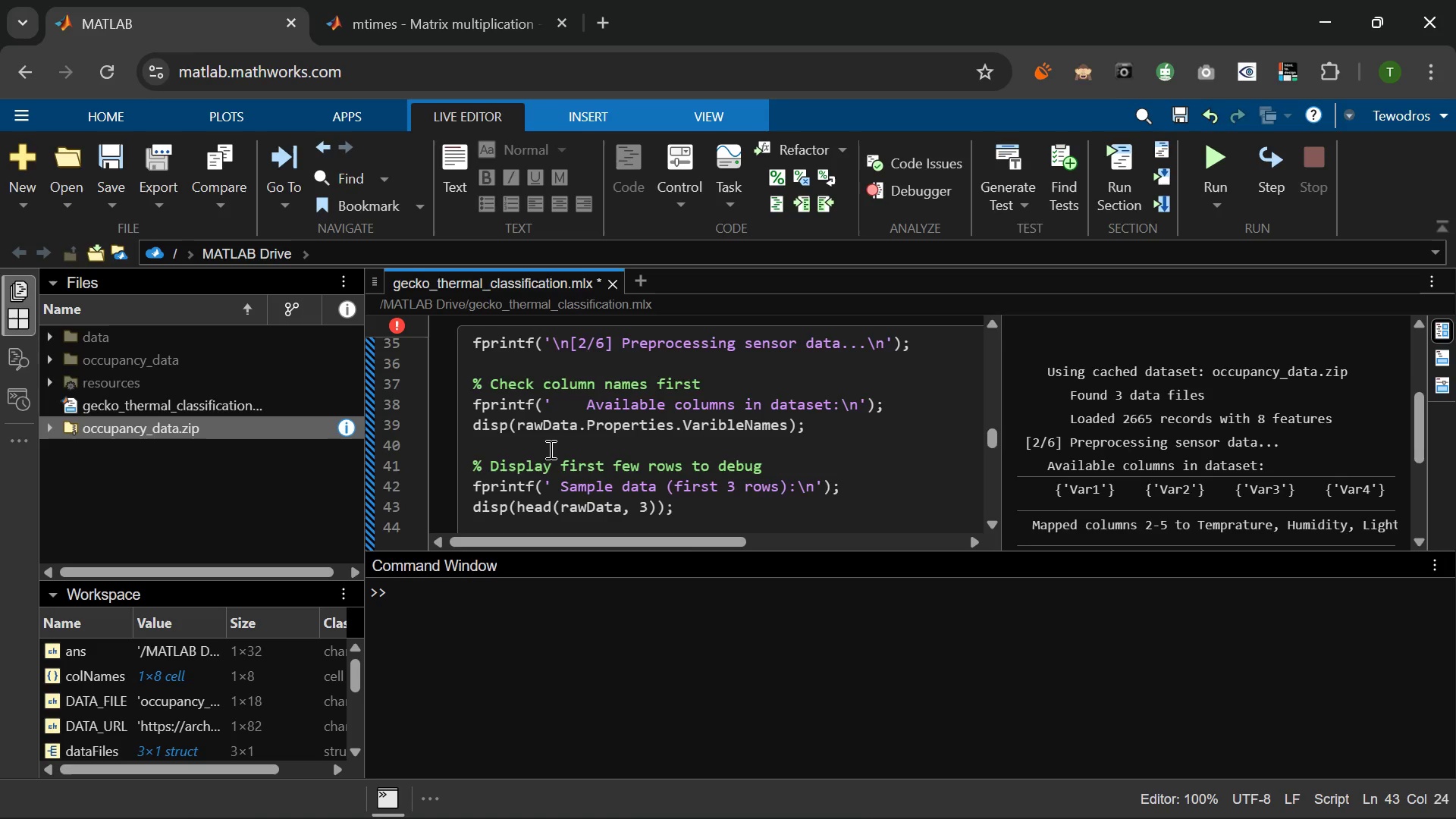 
key(Enter)
 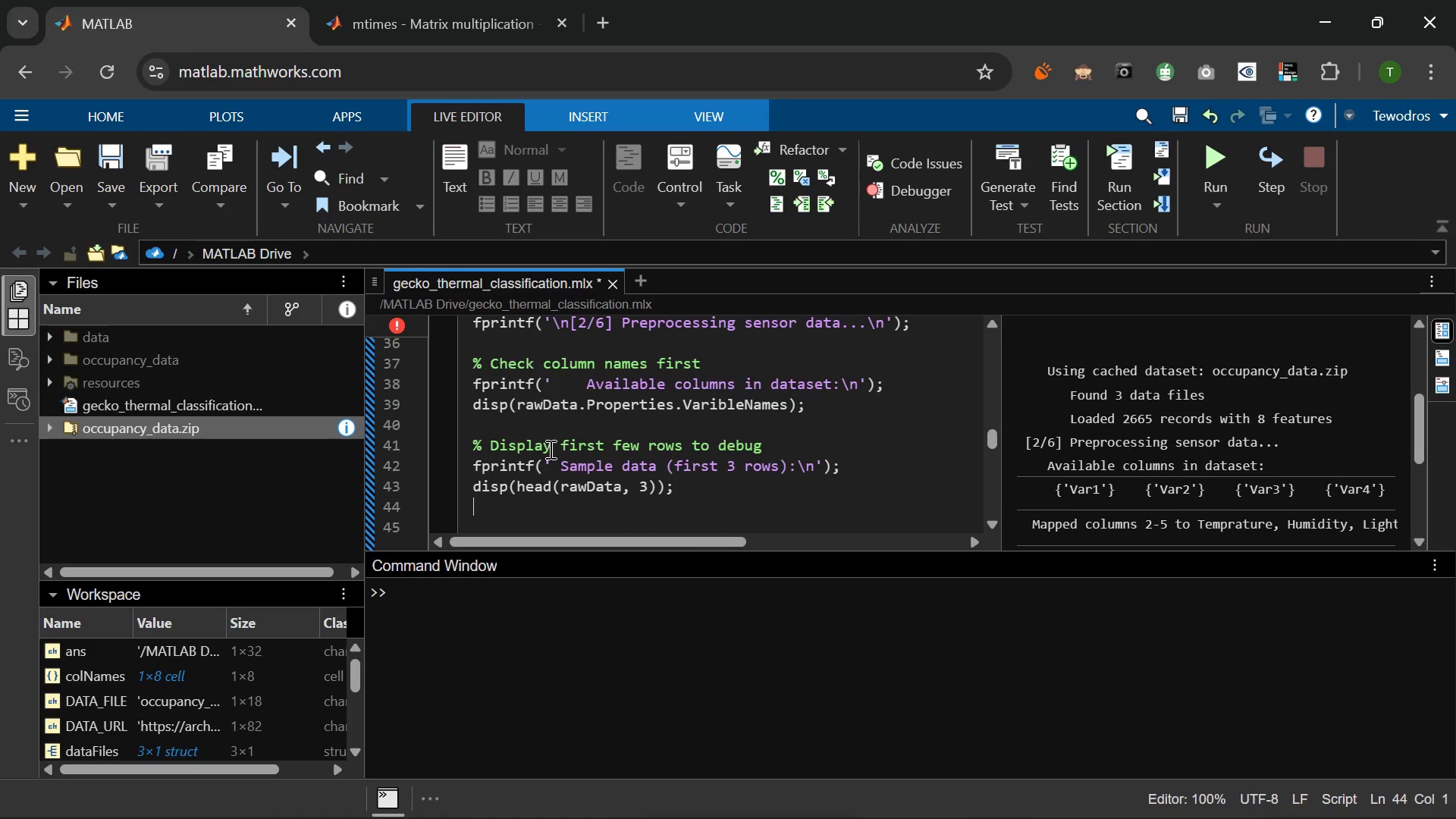 
key(Enter)
 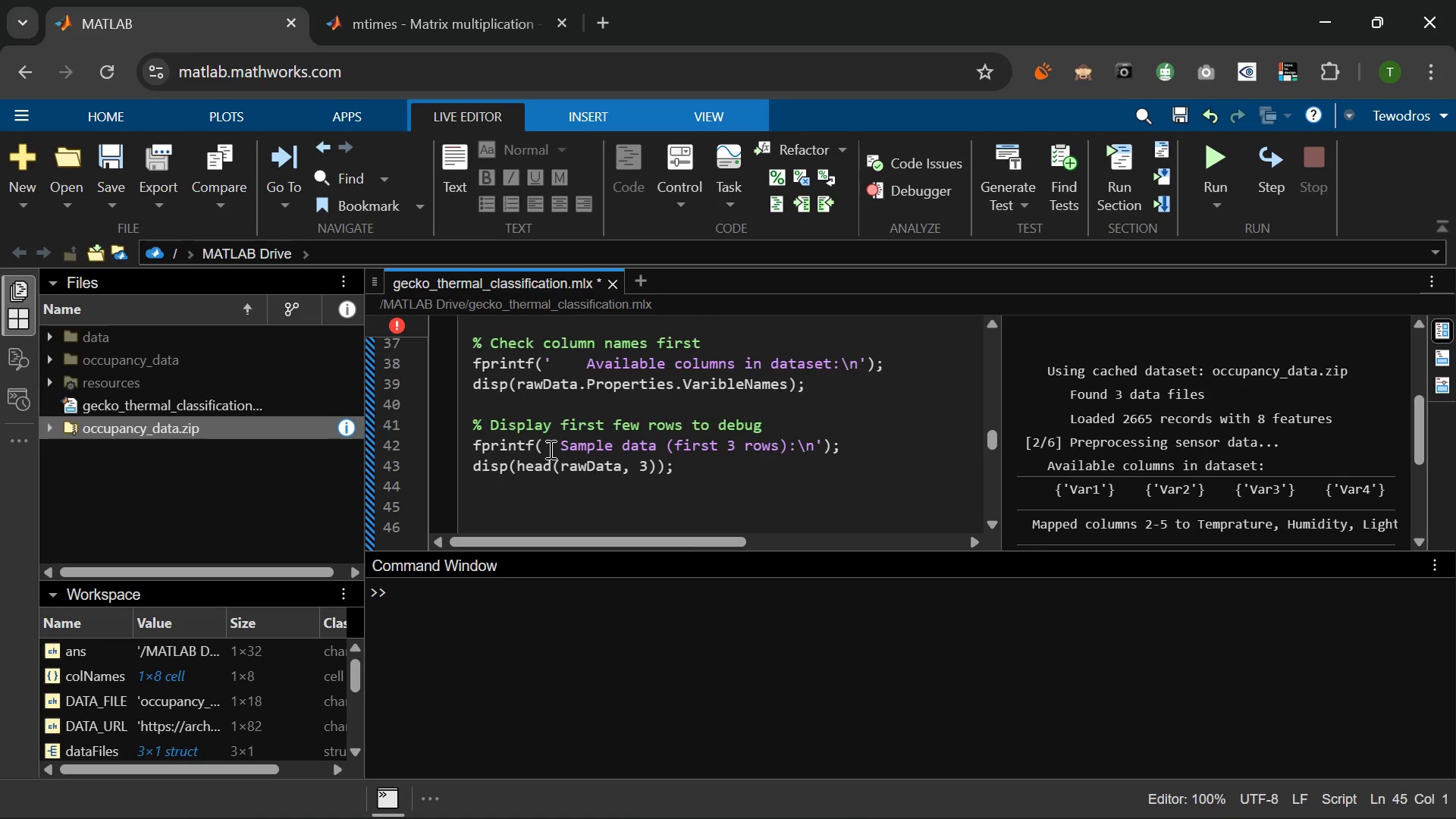 
key(Shift+5)
 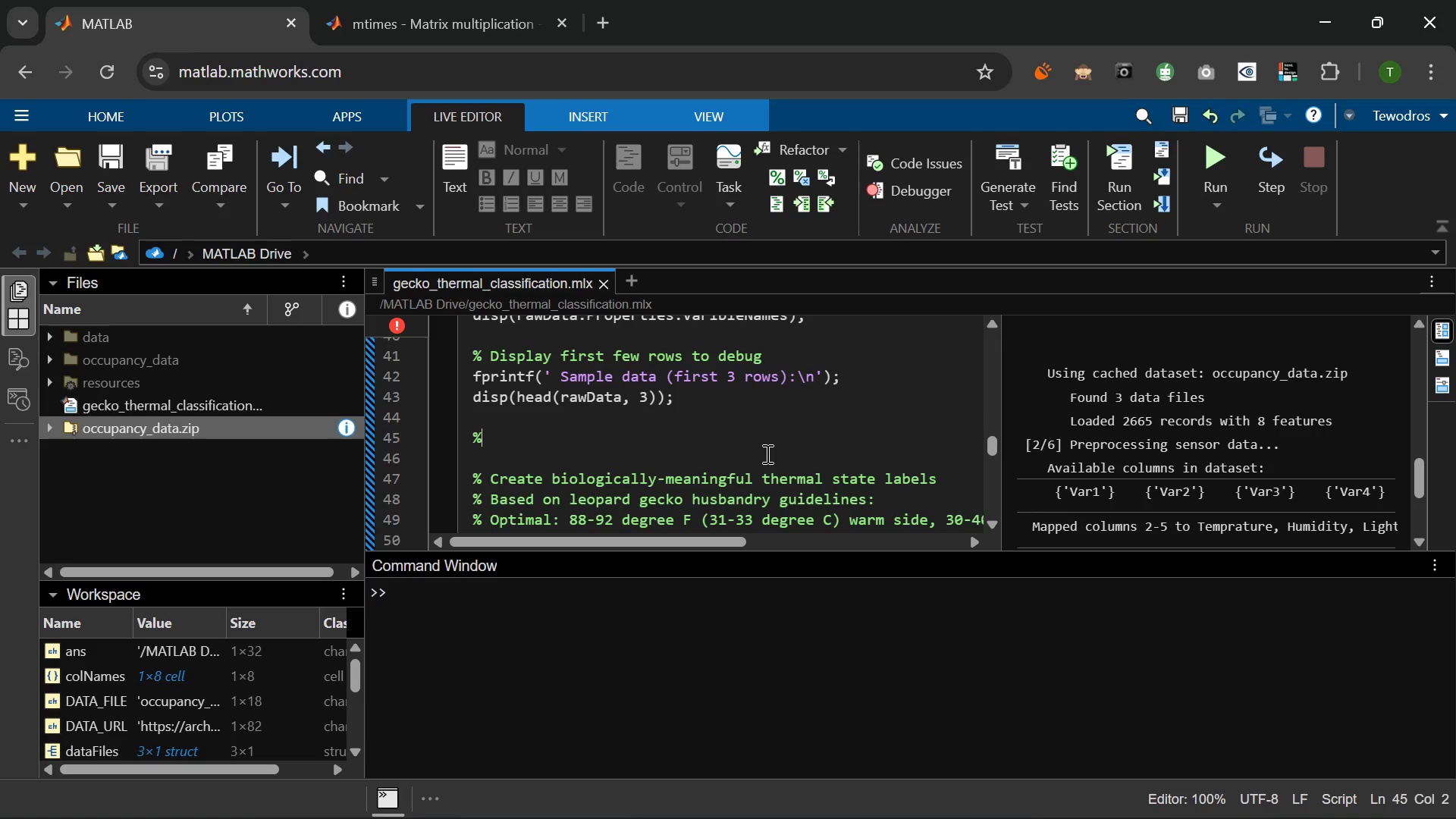 
wait(48.86)
 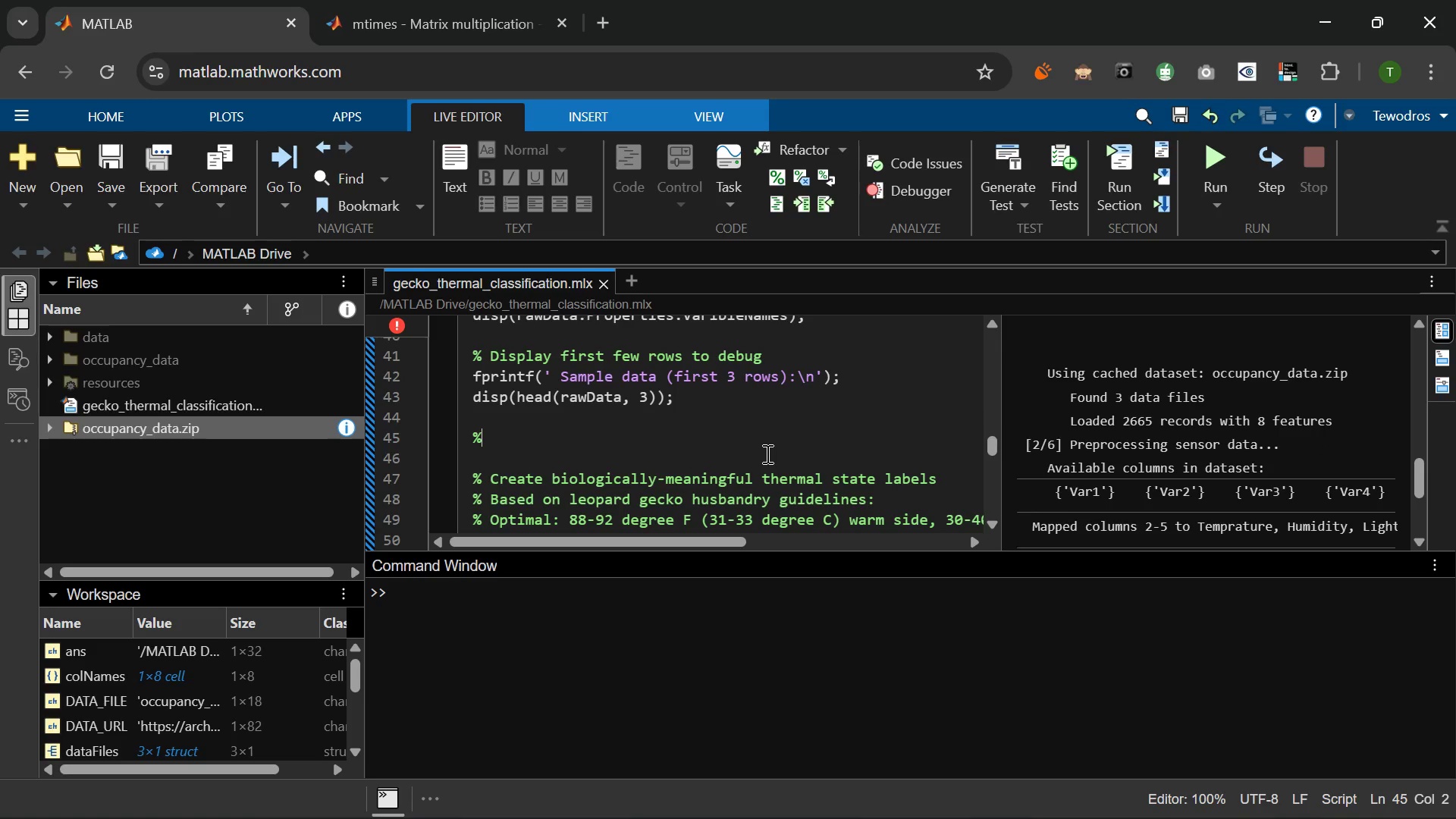 
type( Handle different ps)
key(Backspace)
type(ossible column name)
 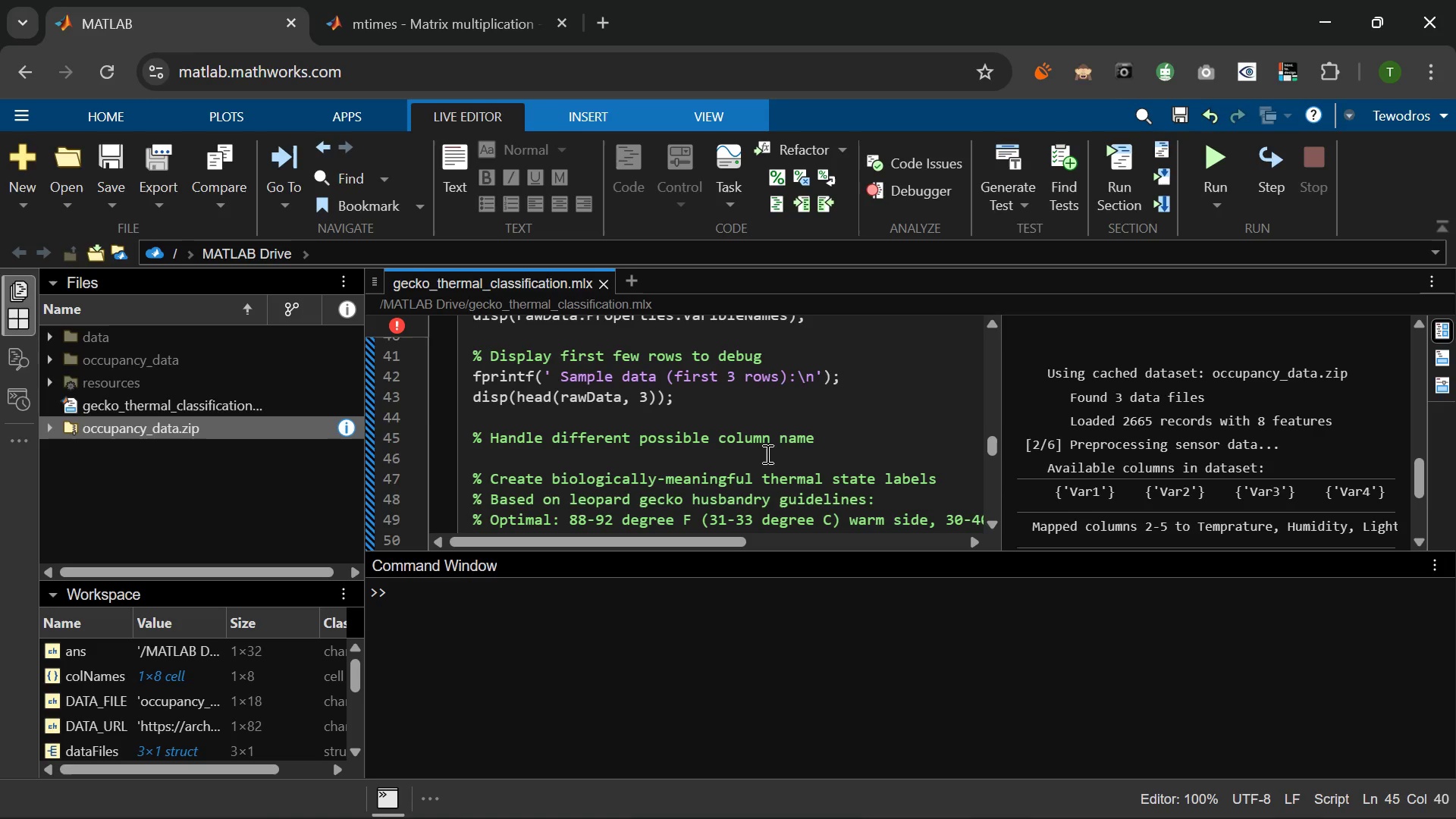 
key(Backspace)
type(ing conventions)
 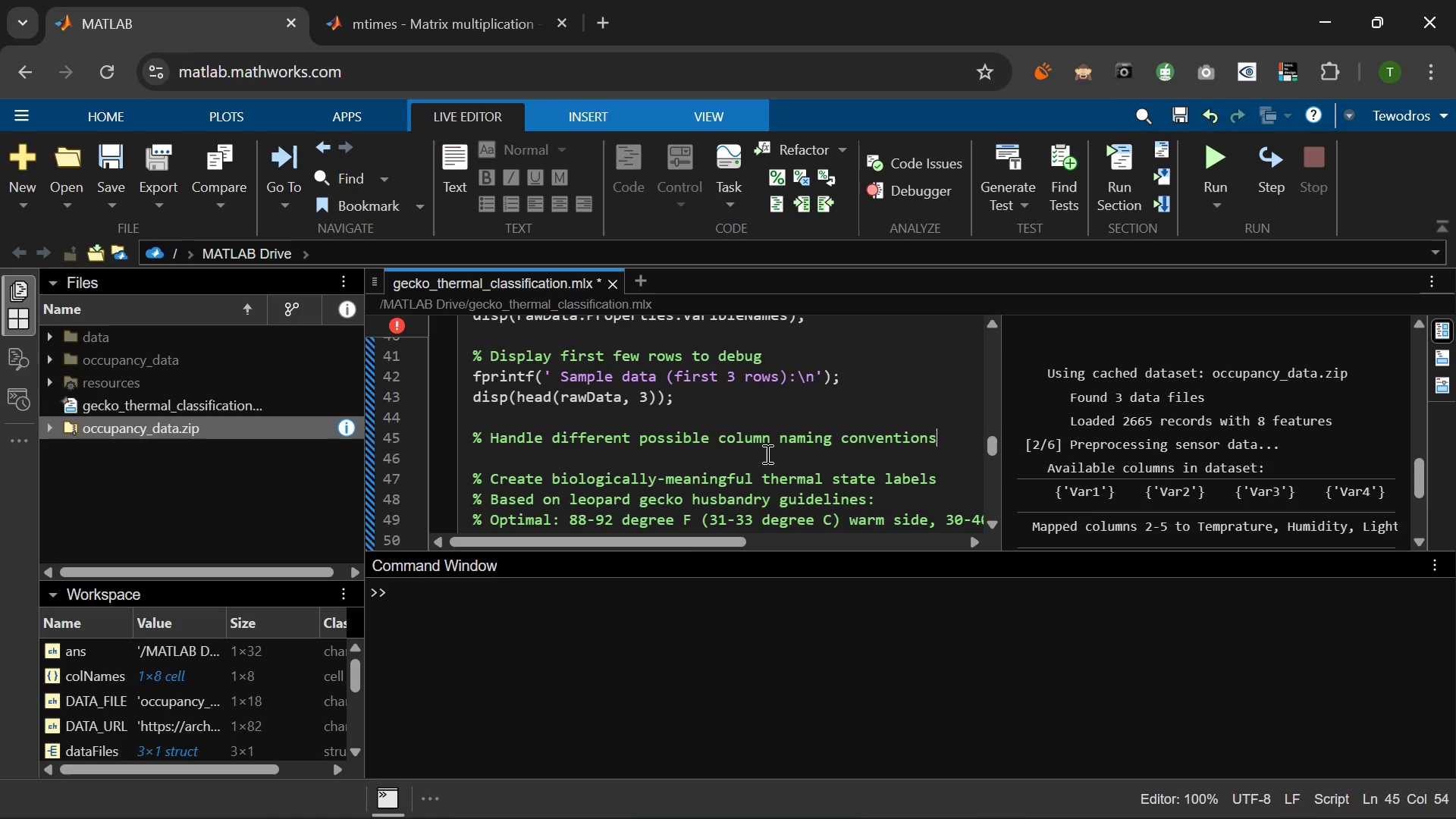 
key(Enter)
 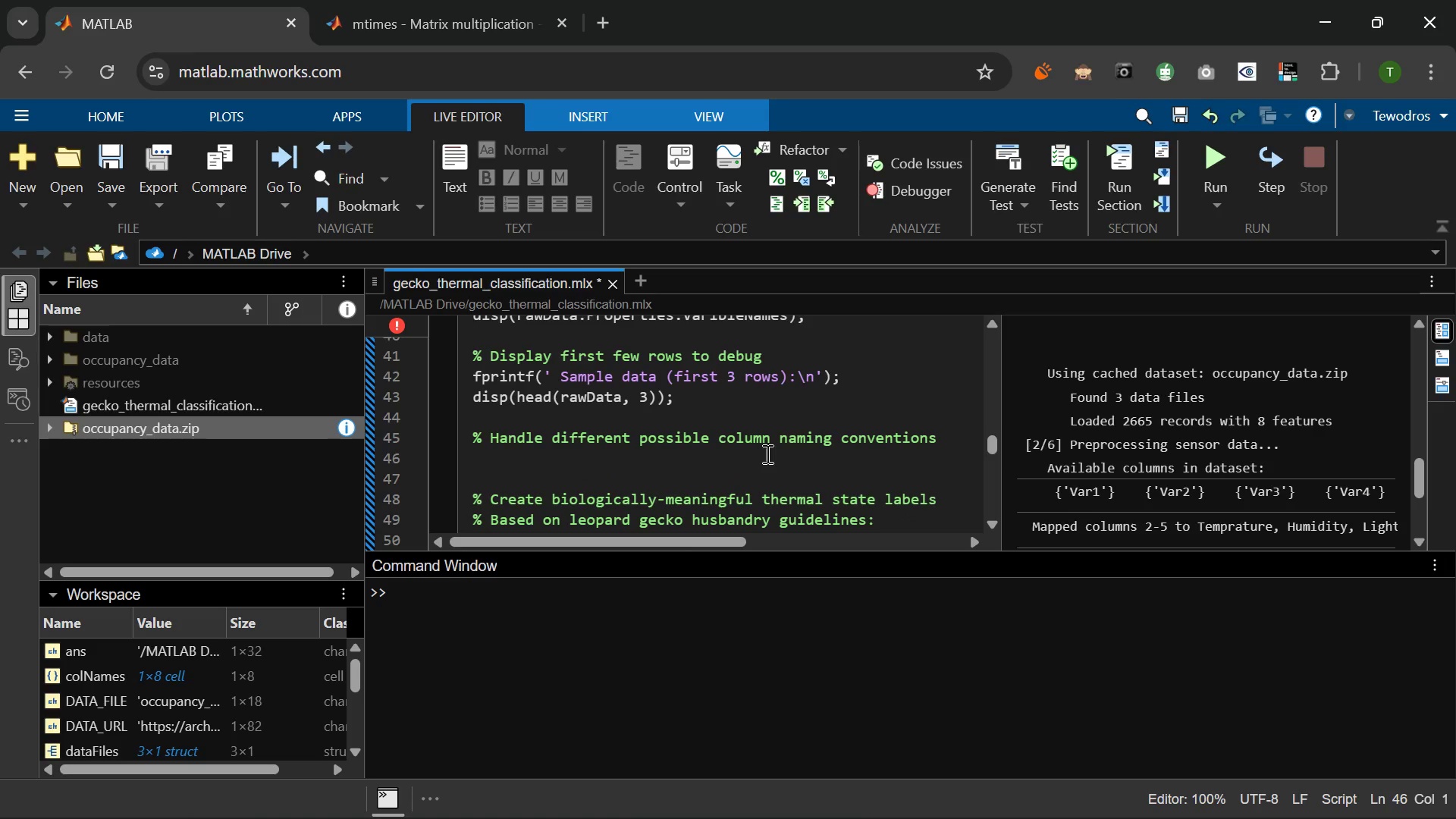 
type(colNames = rawData)
 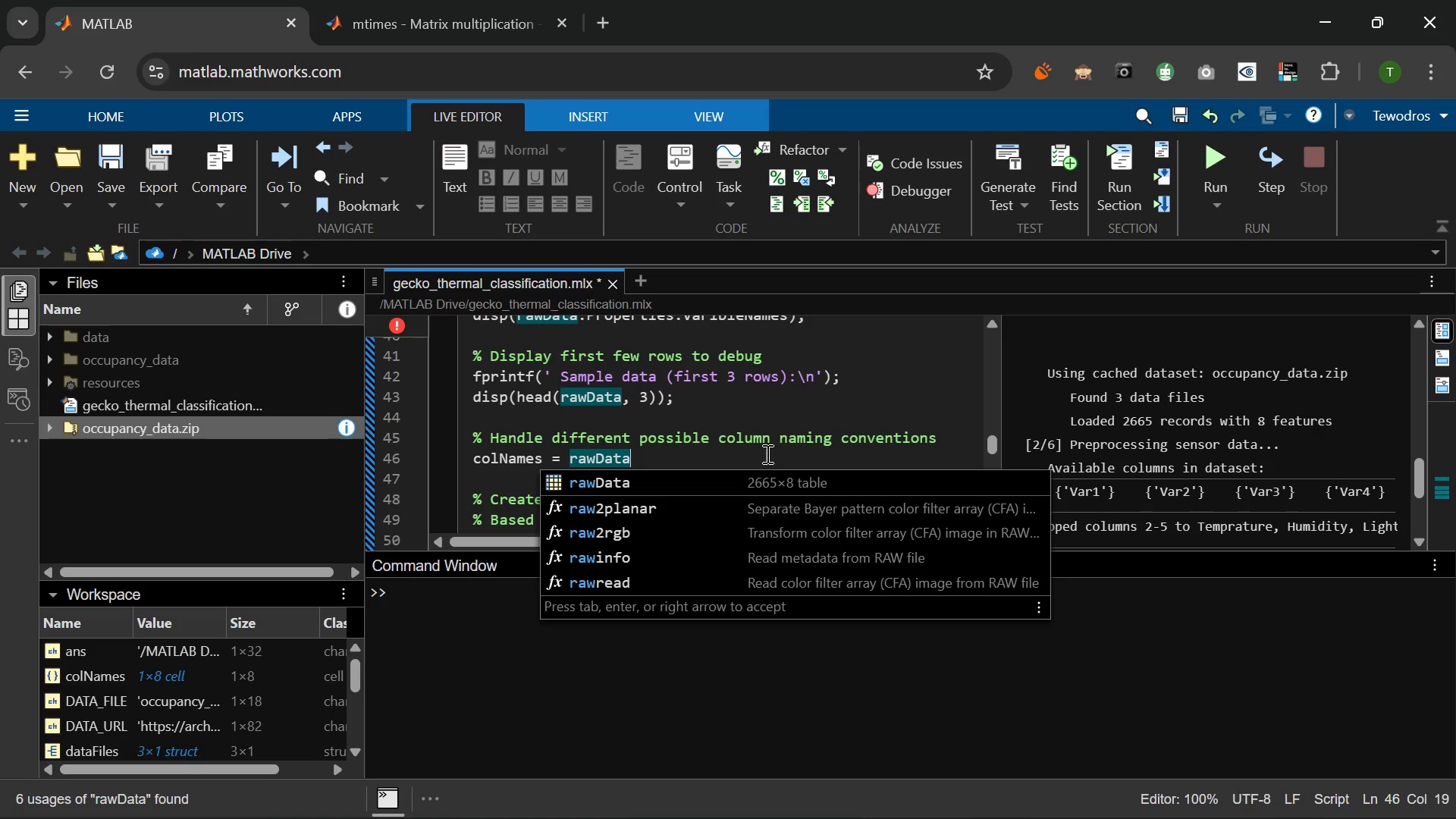 
type(P)
key(Backspace)
type(.Properties)
 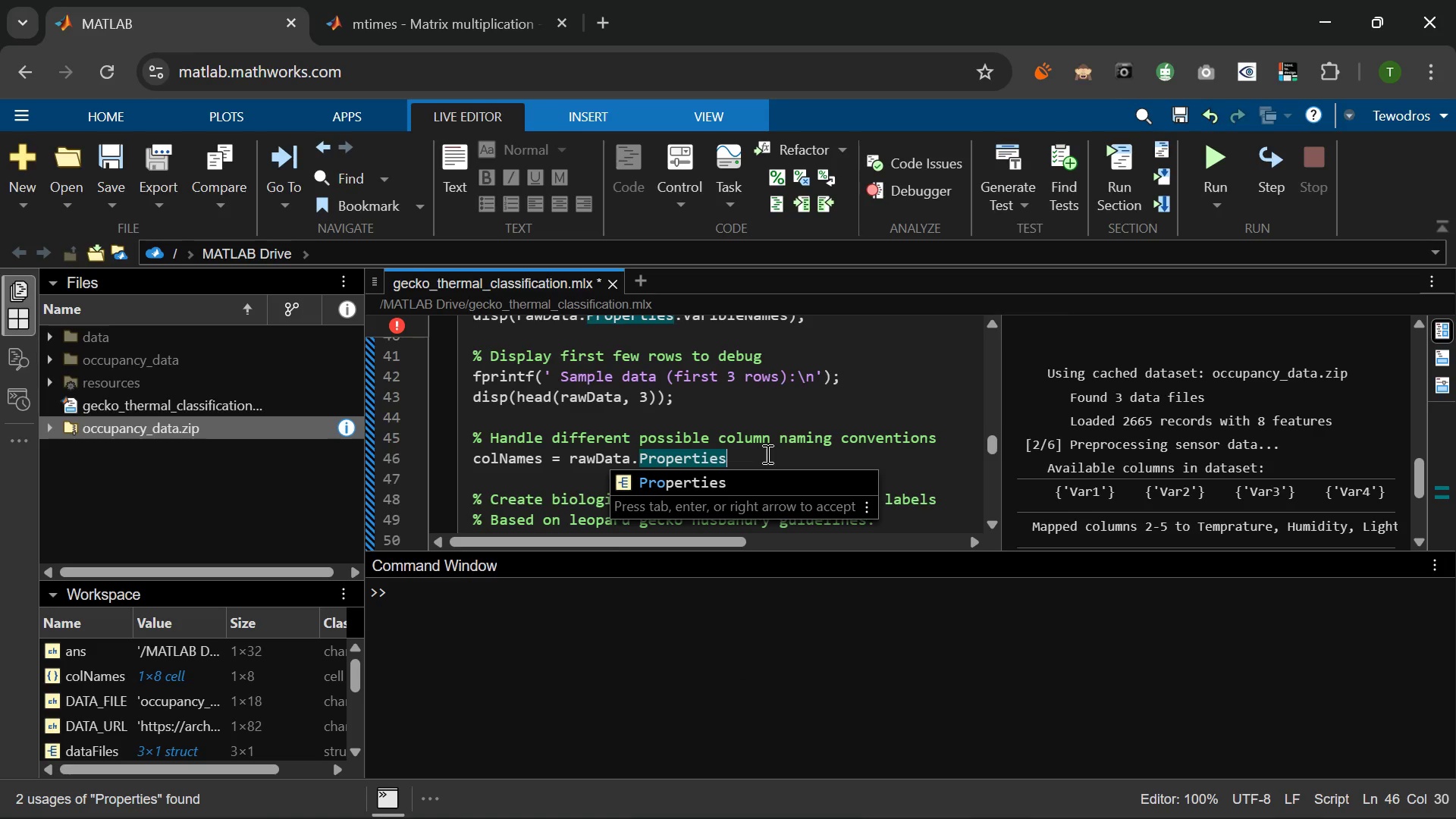 
type(.Variab)
key(Tab)
key(Tab)
 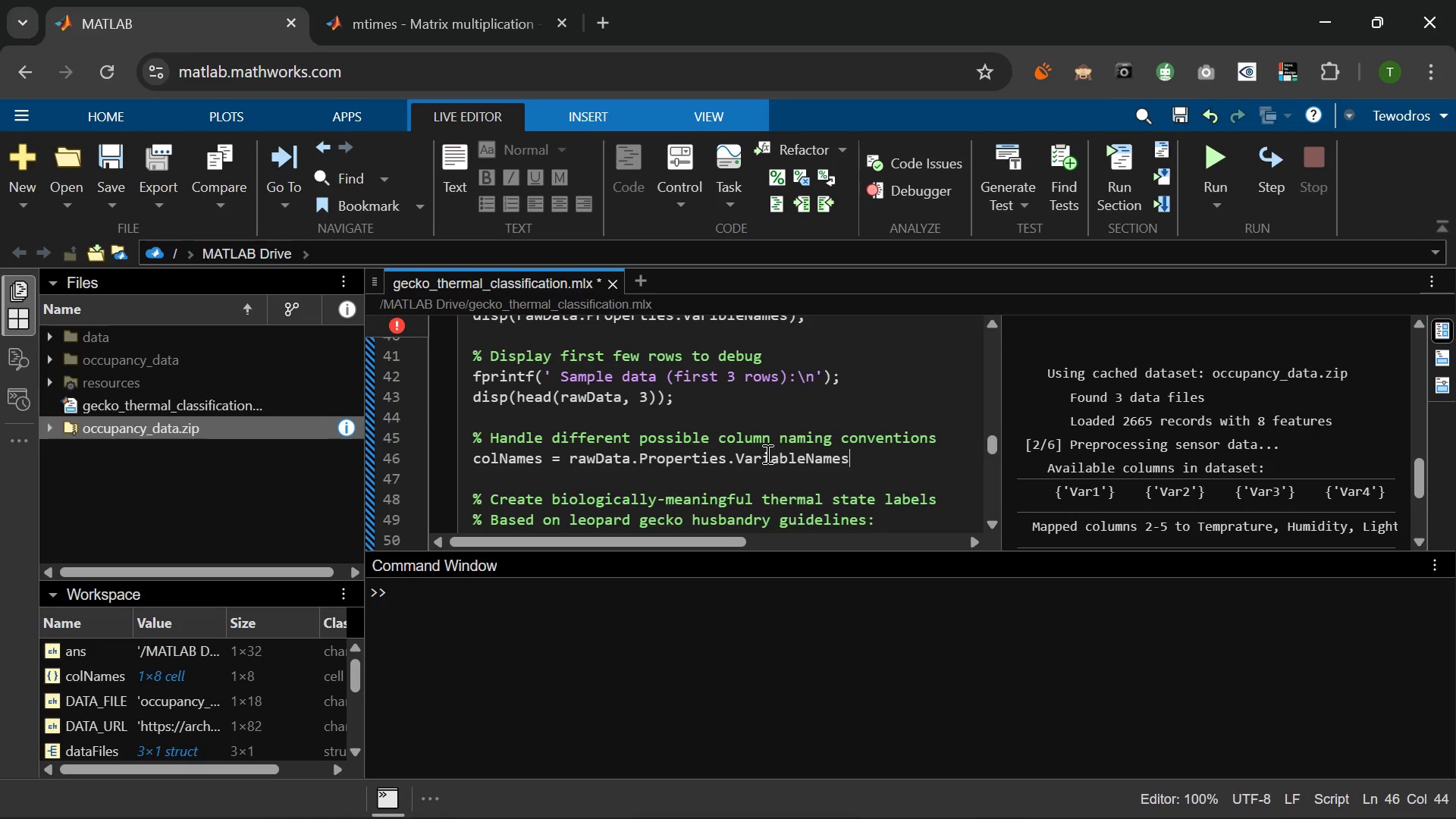 
wait(8.28)
 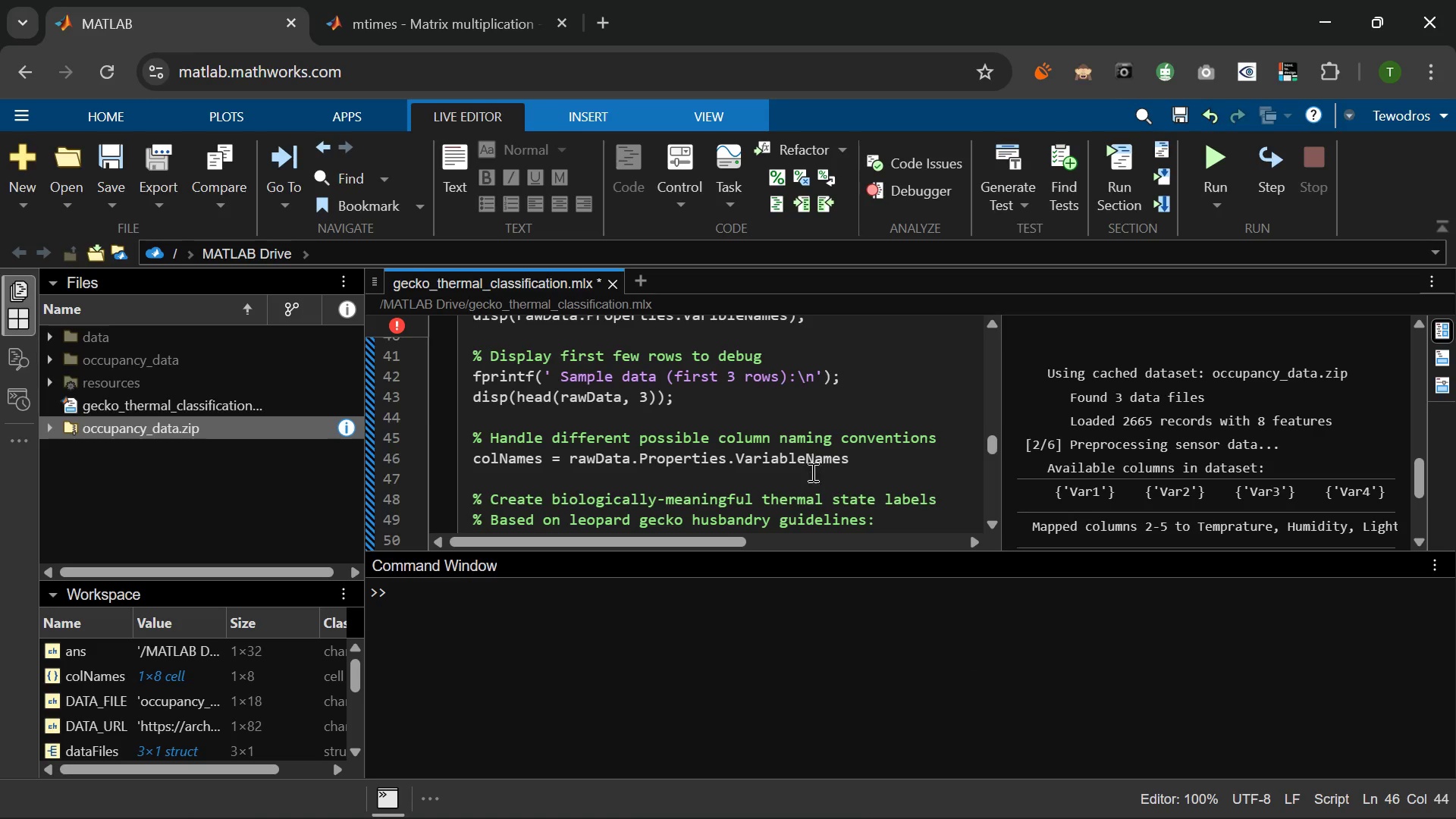 
key(Semicolon)
 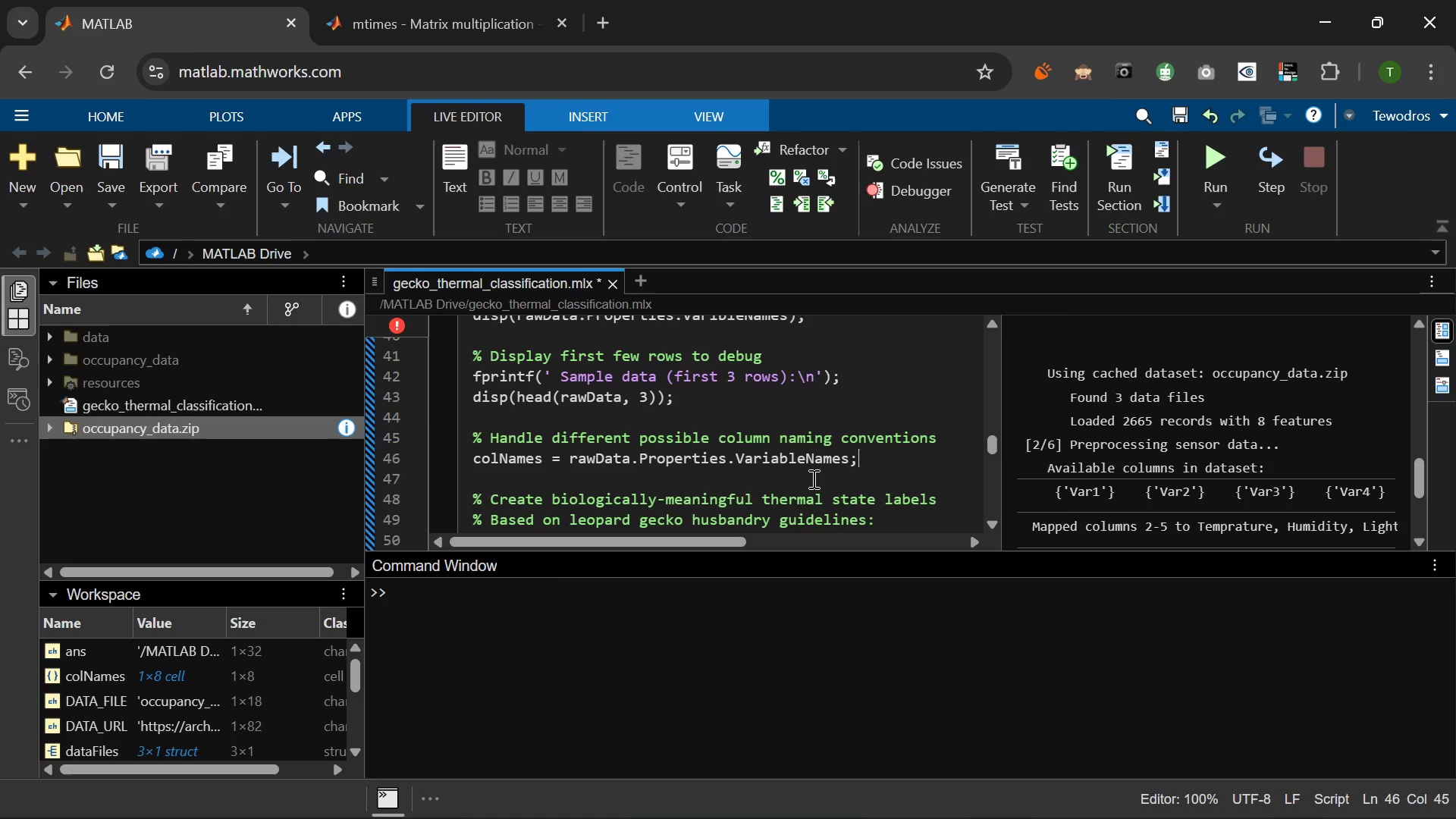 
key(Enter)
 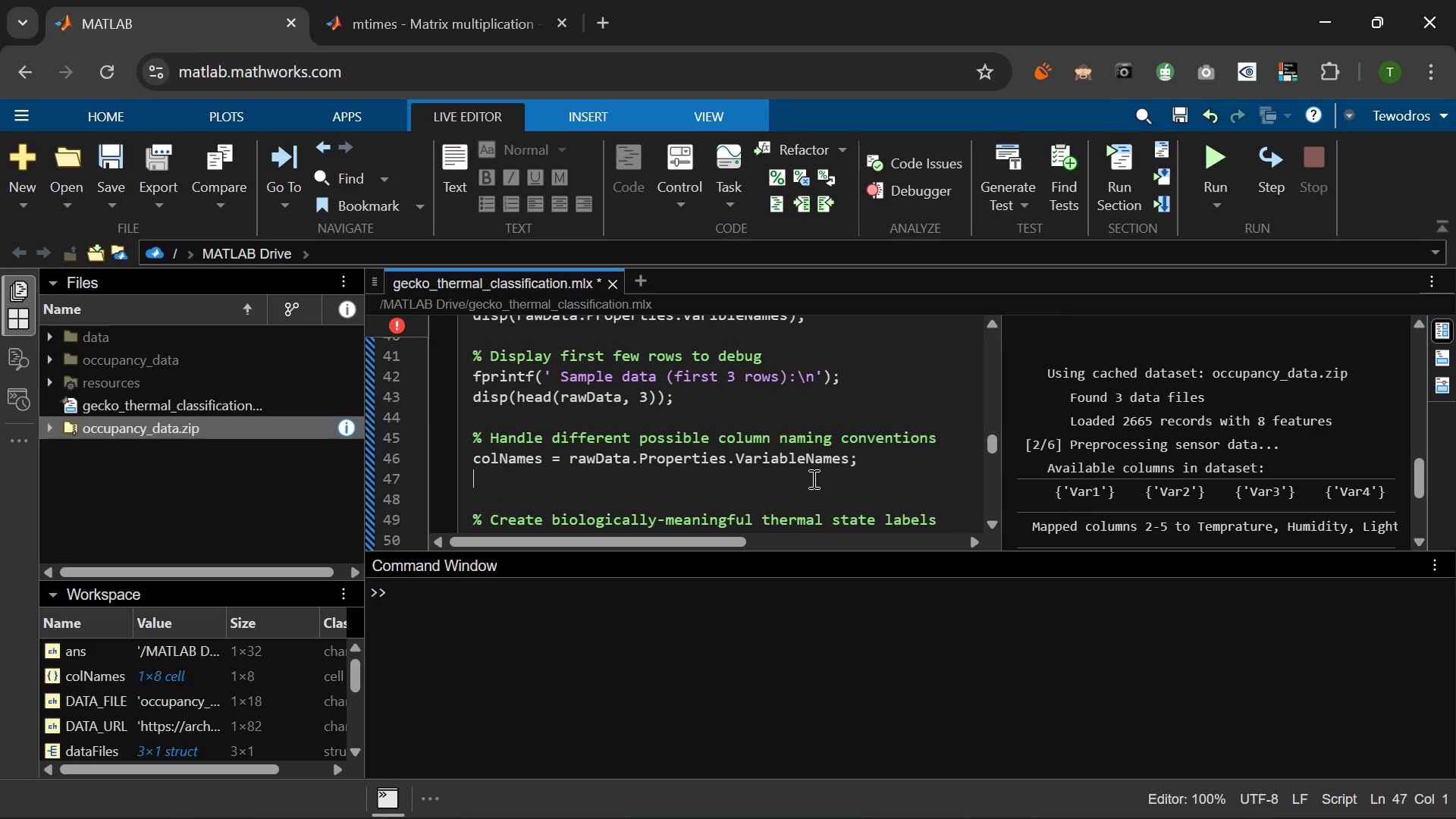 
key(Enter)
 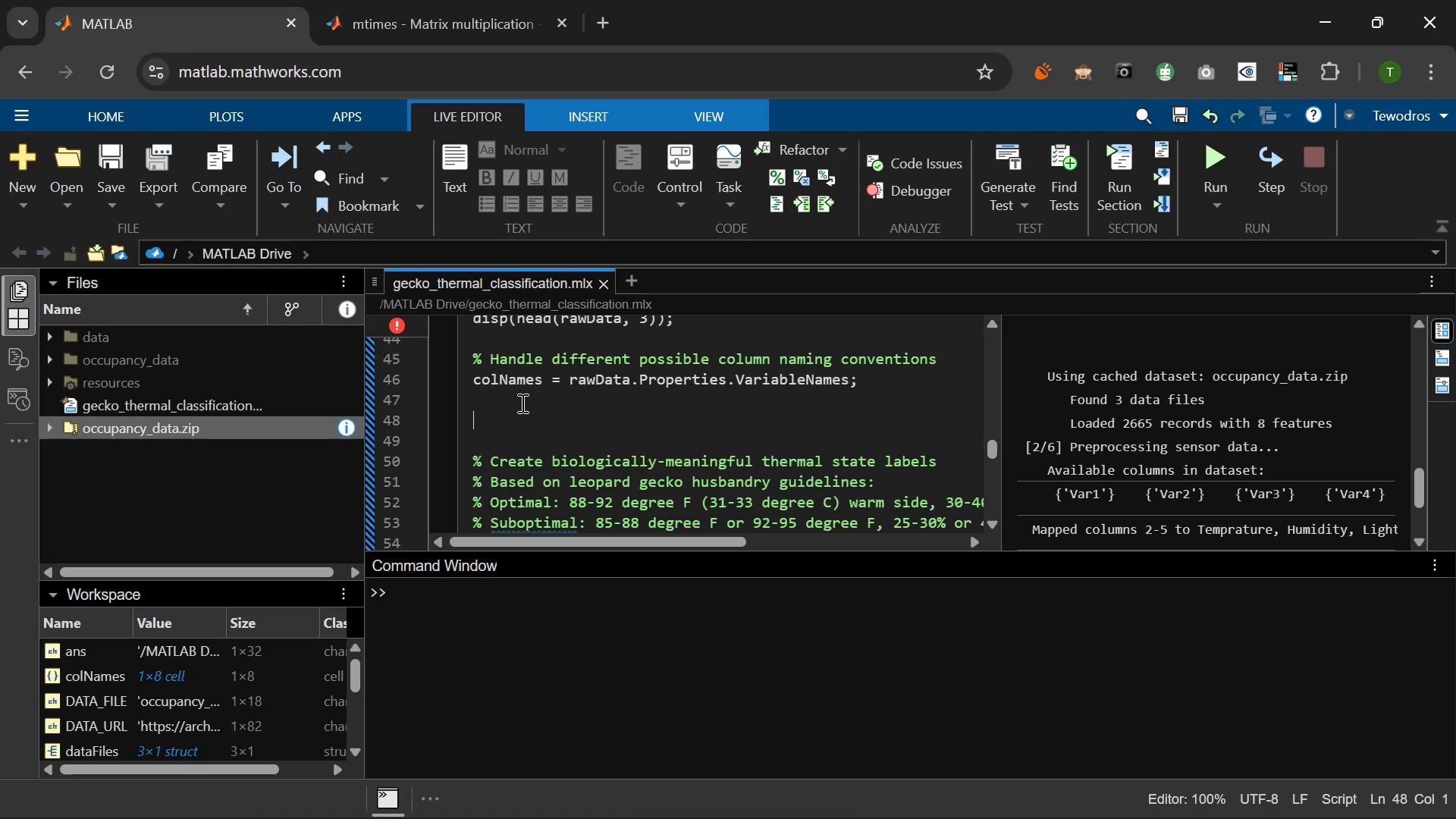 
wait(72.62)
 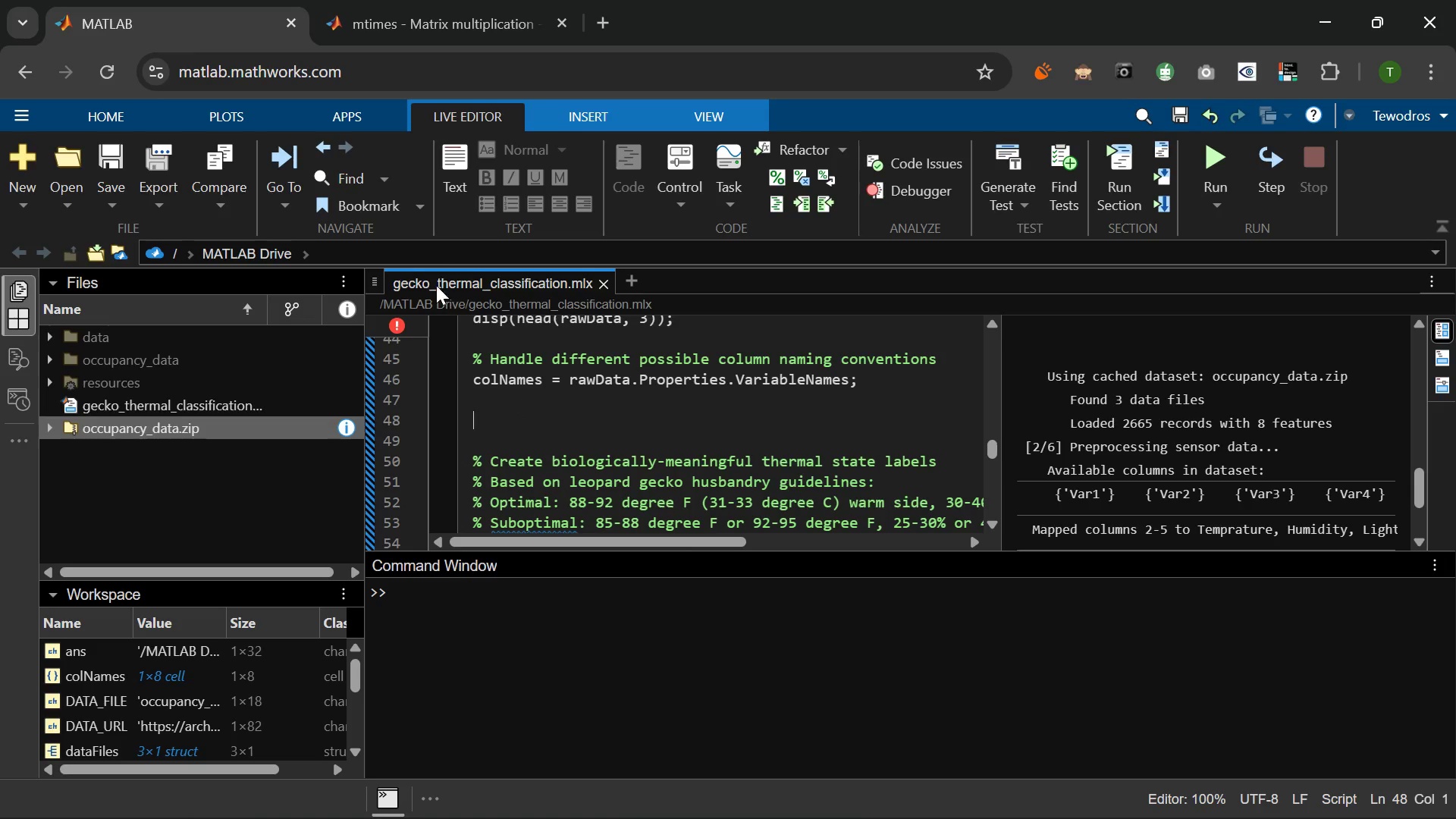 
type(% Extract numb)
key(Backspace)
type(eric data - UCI format is typically)
 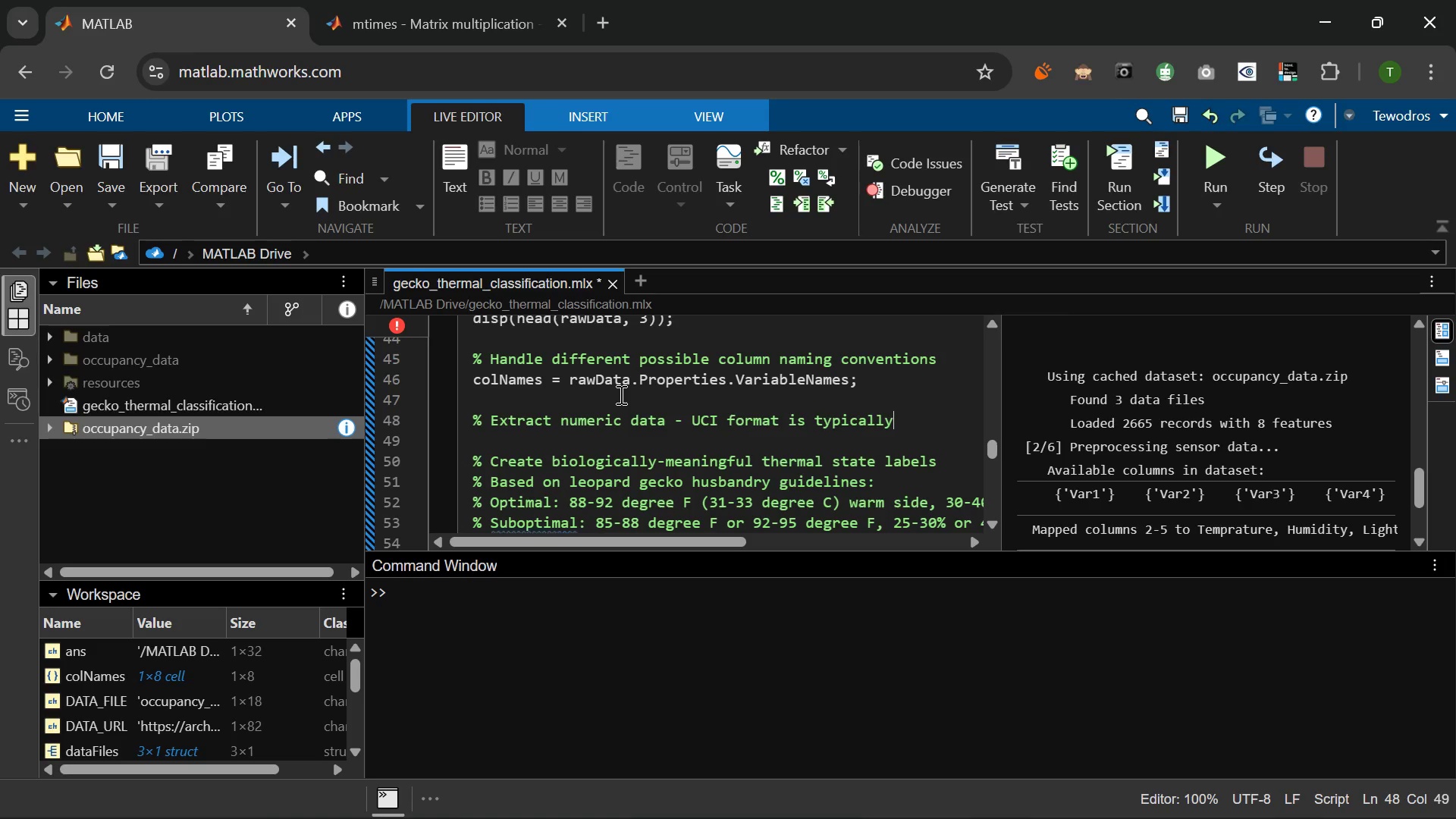 
key(Enter)
 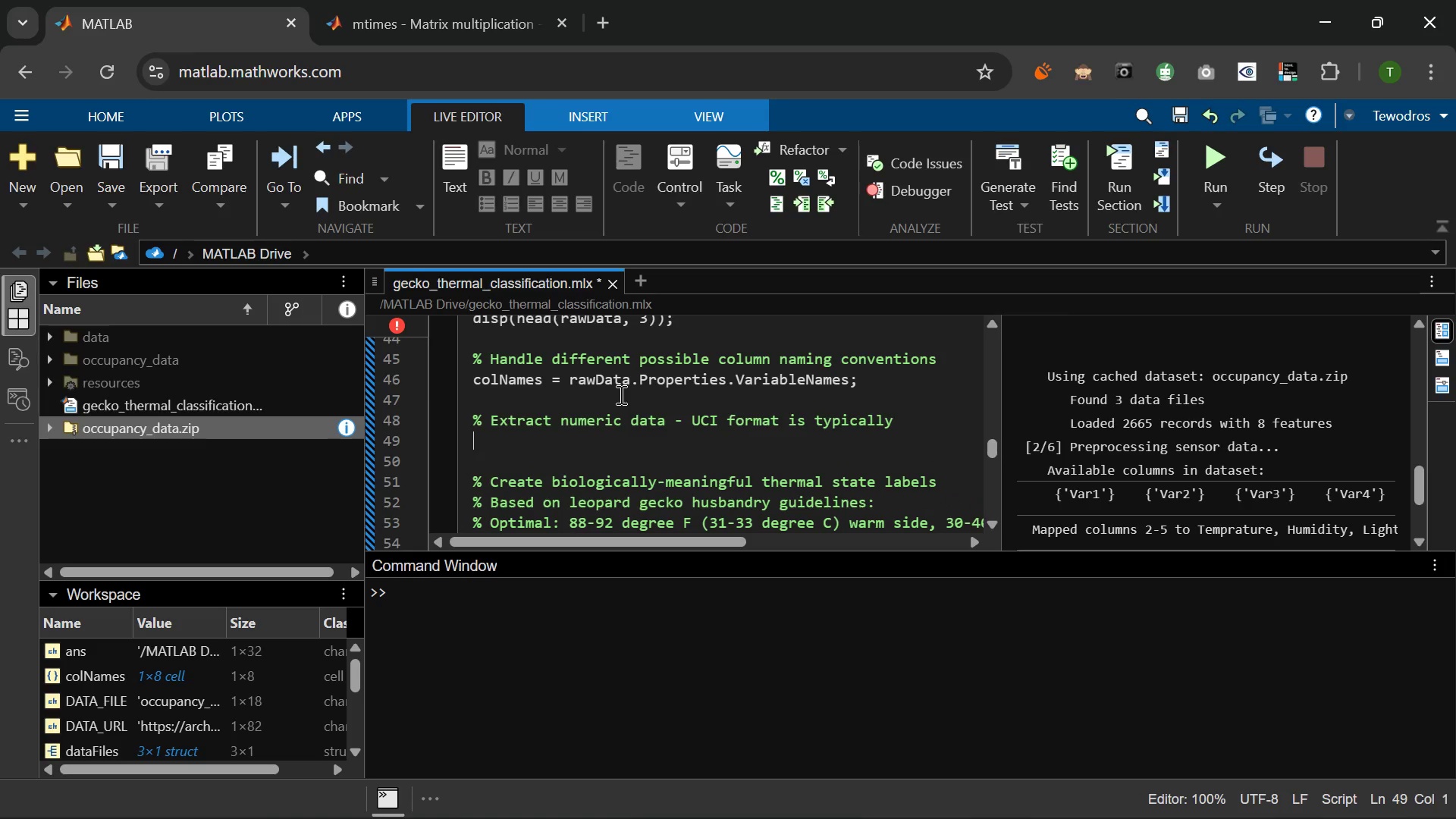 
type(5 Column 1: dat(spring)
 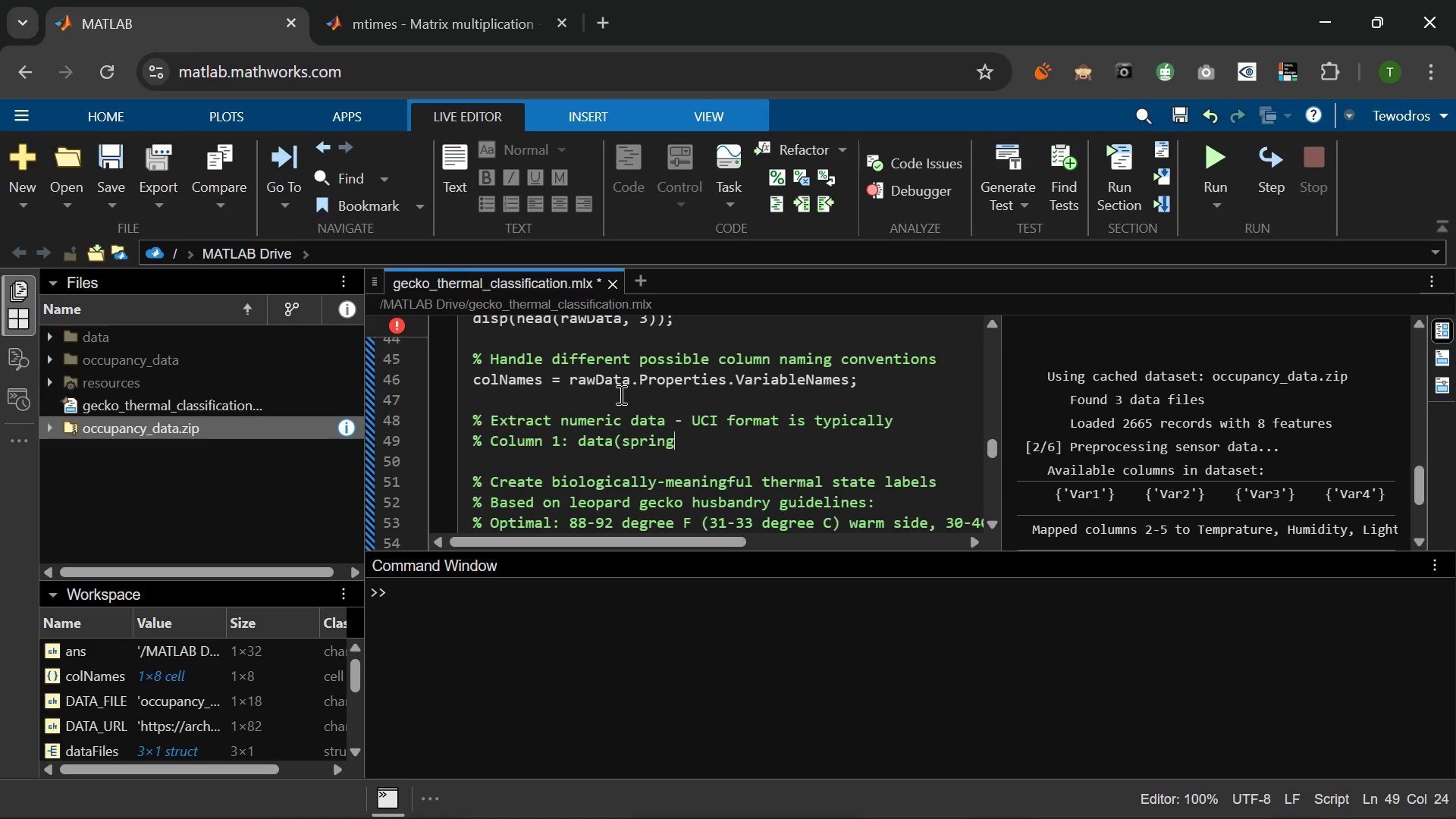 
wait(5.34)
 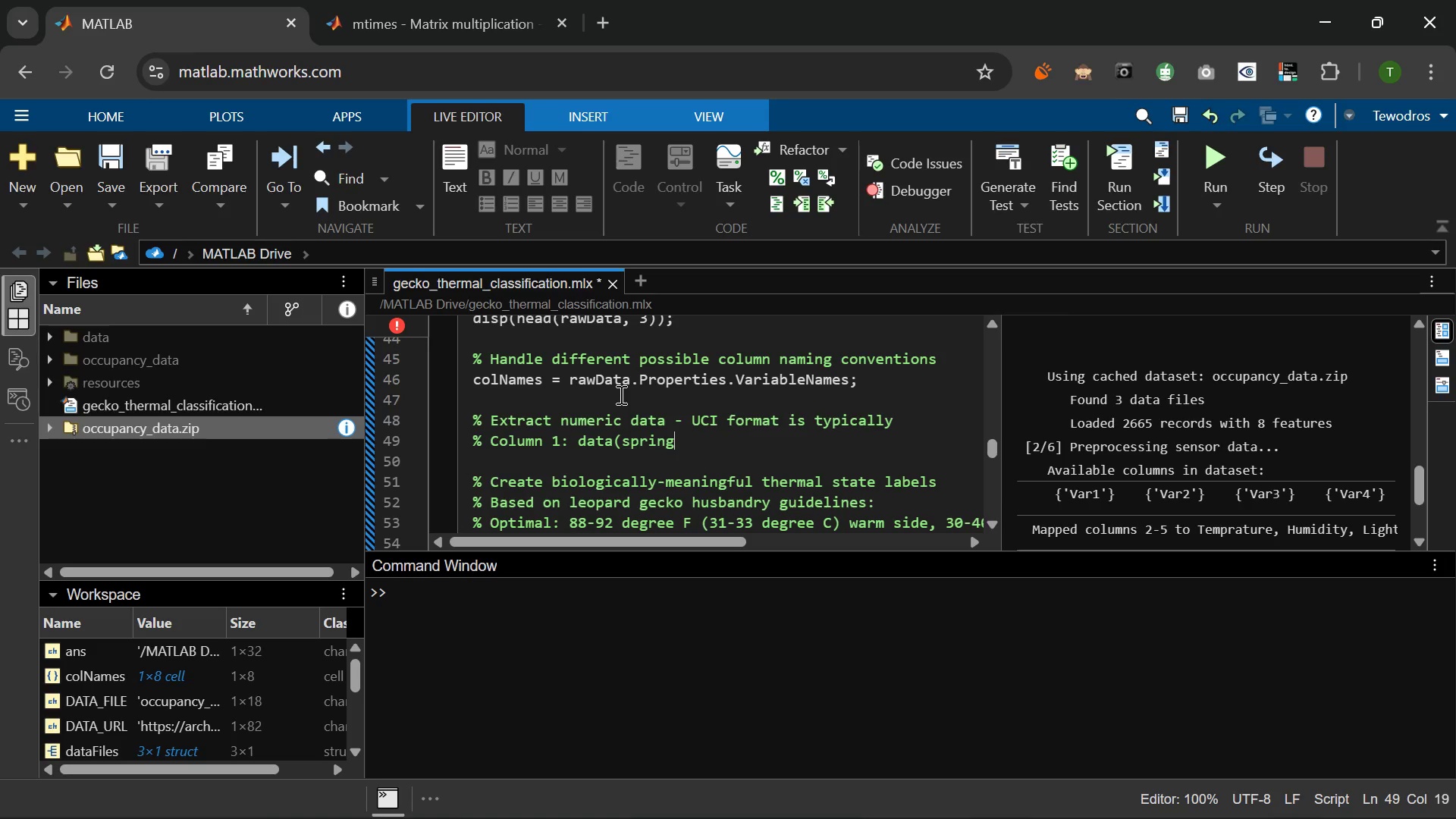 
key(Backspace)
key(Backspace)
key(Backspace)
key(Backspace)
key(Backspace)
type(tring))
 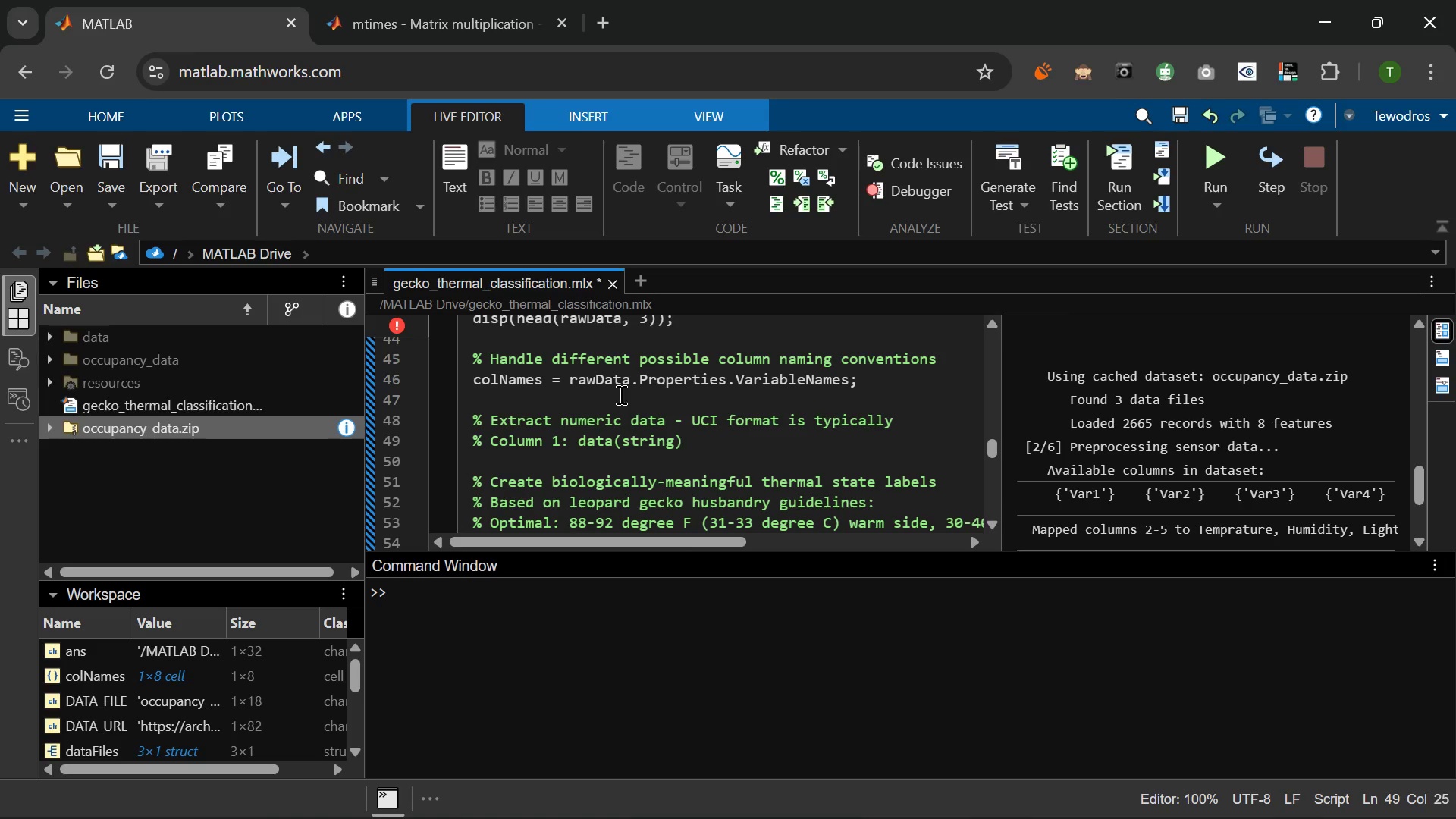 
key(Enter)
 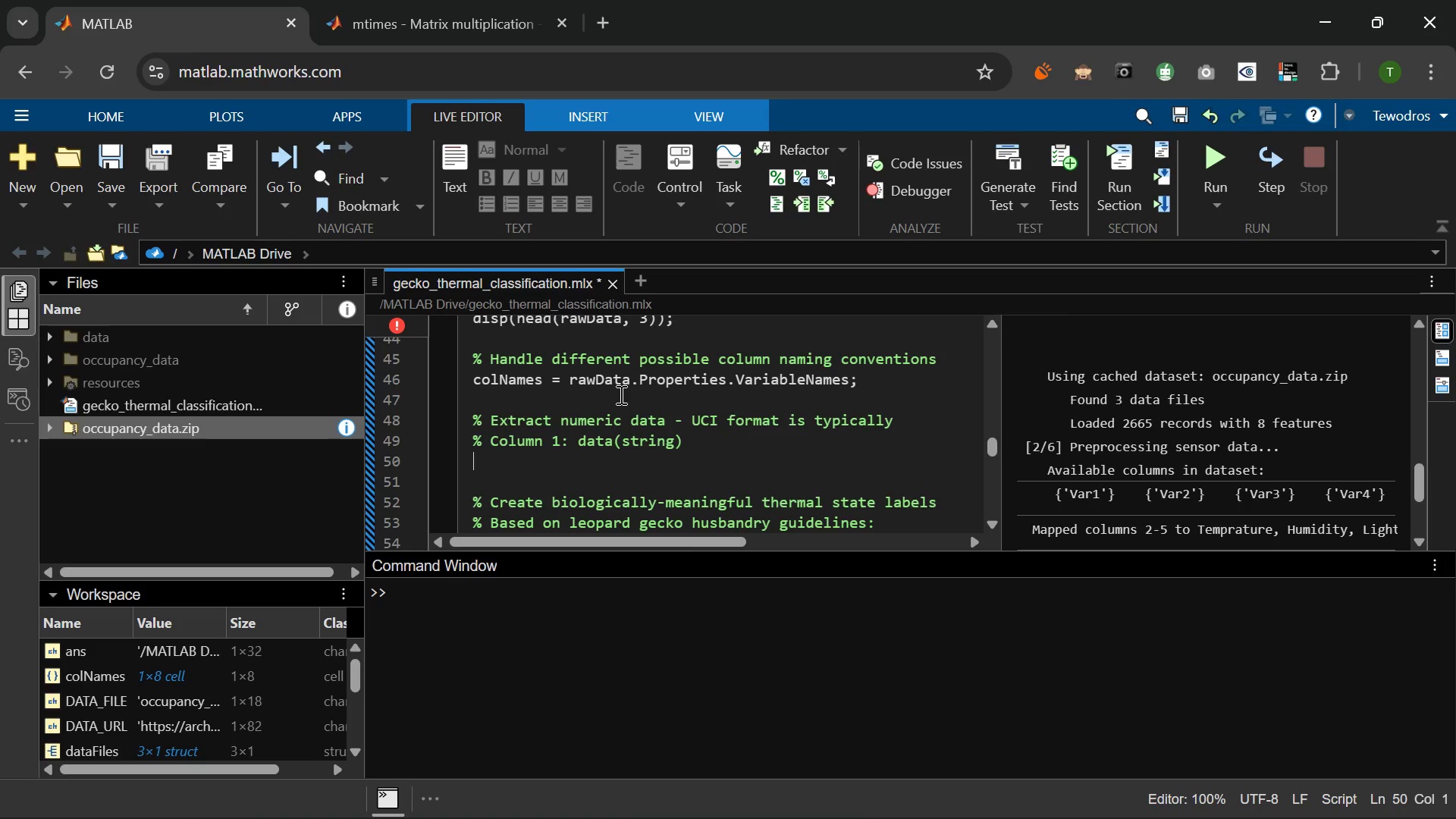 
type(% Column 2: )
 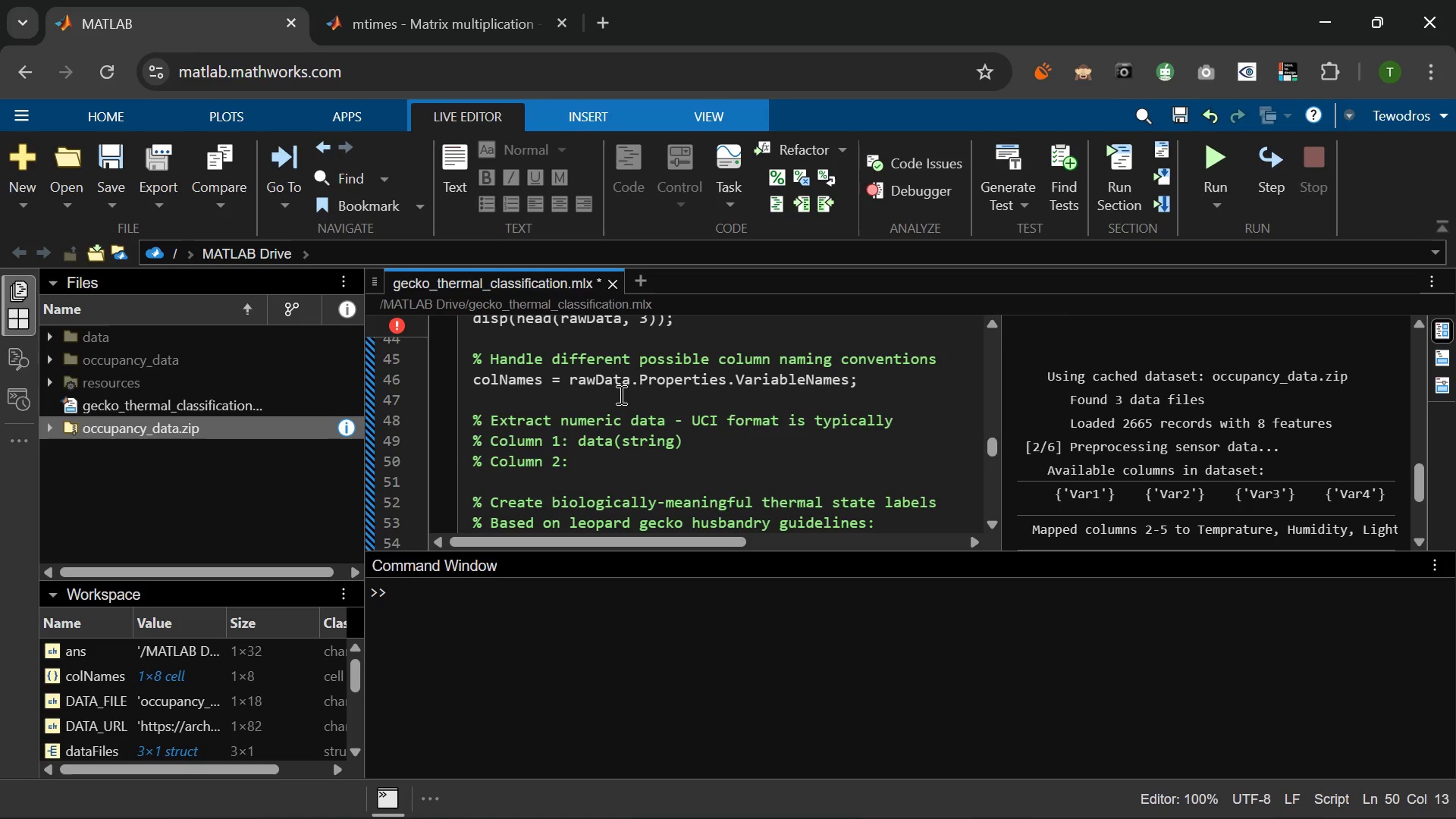 
type(Tedros)
 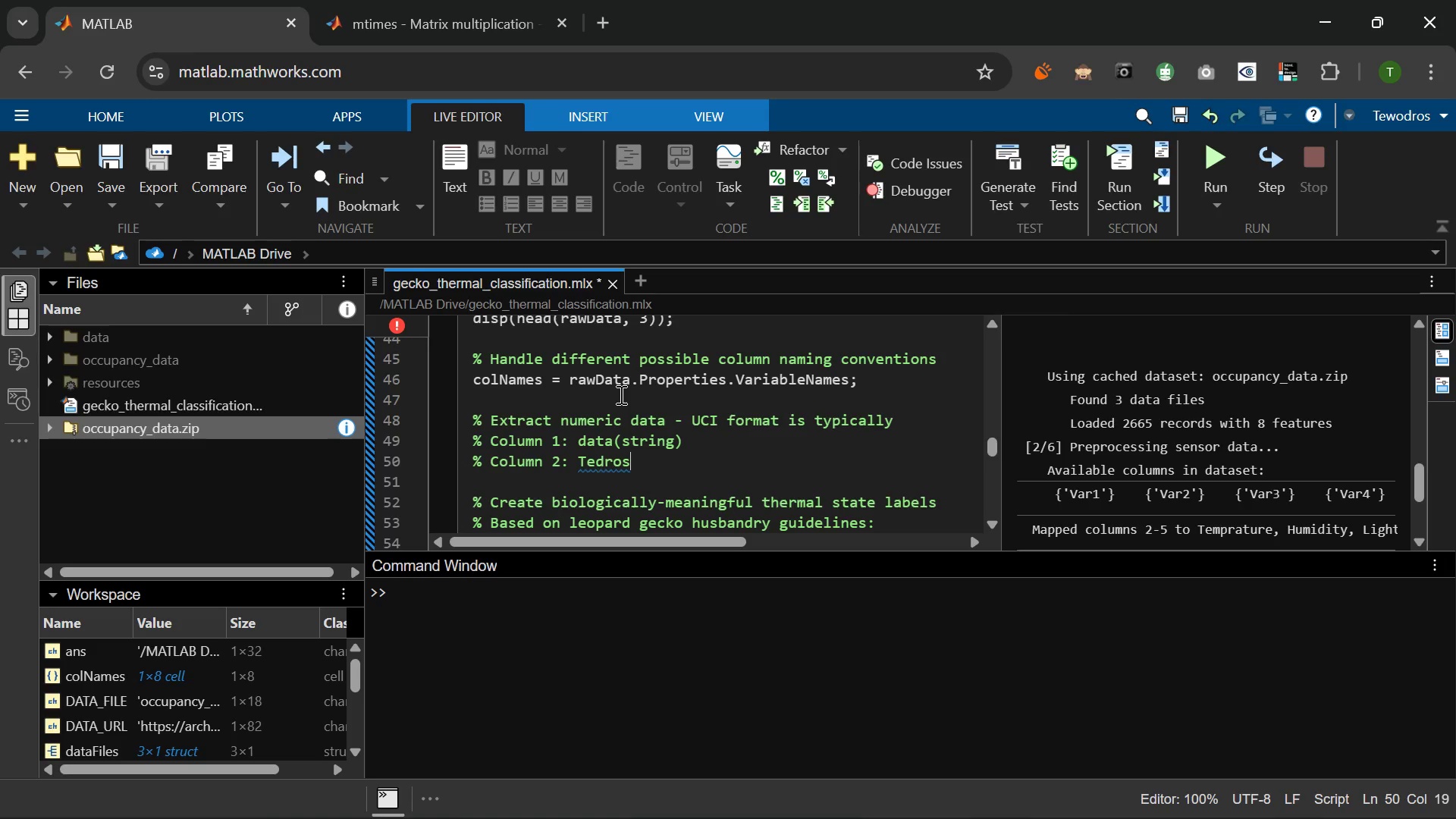 
wait(8.78)
 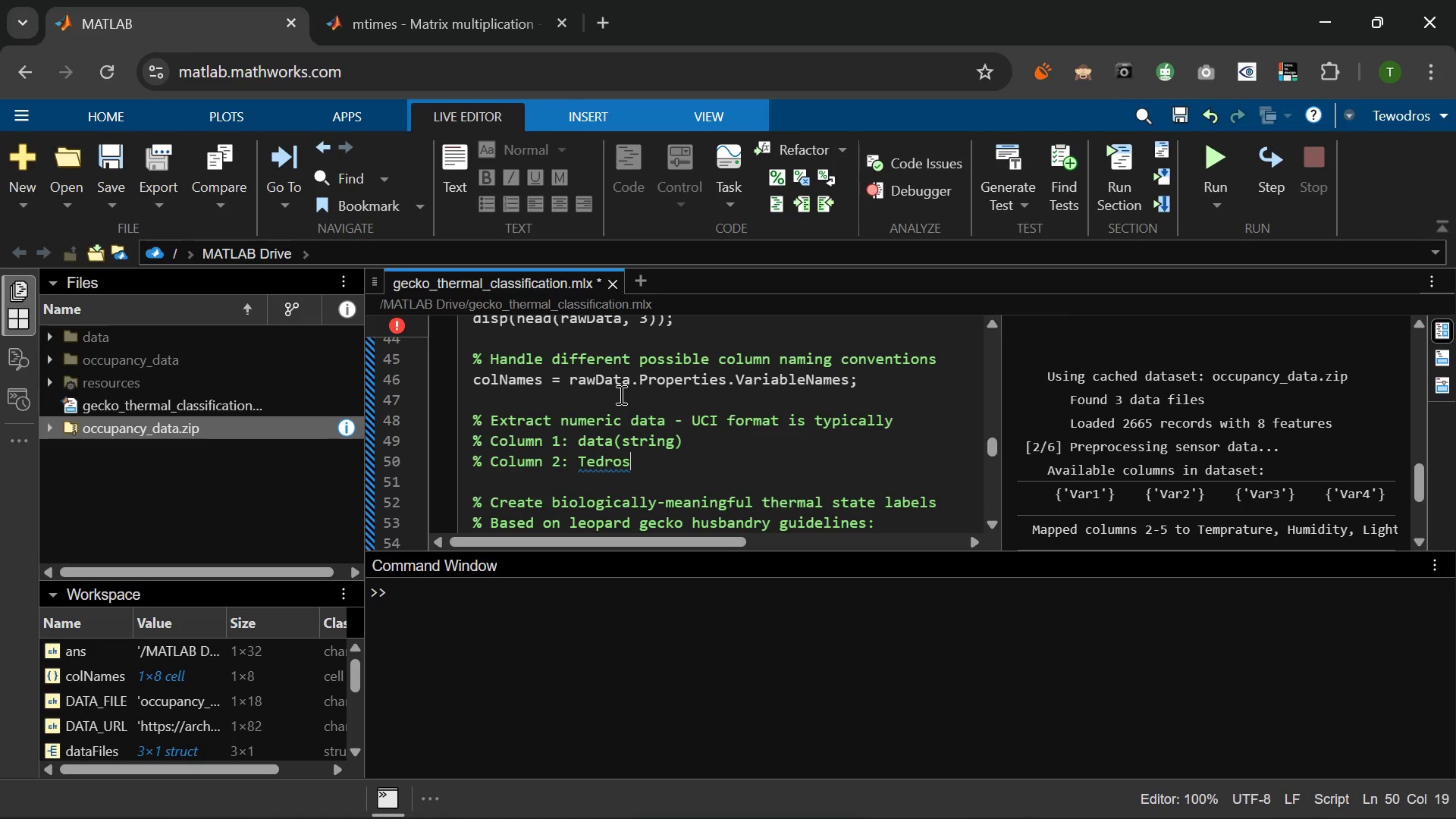 
key(Backspace)
key(Backspace)
key(Backspace)
key(Backspace)
type(mprature (numeric))
 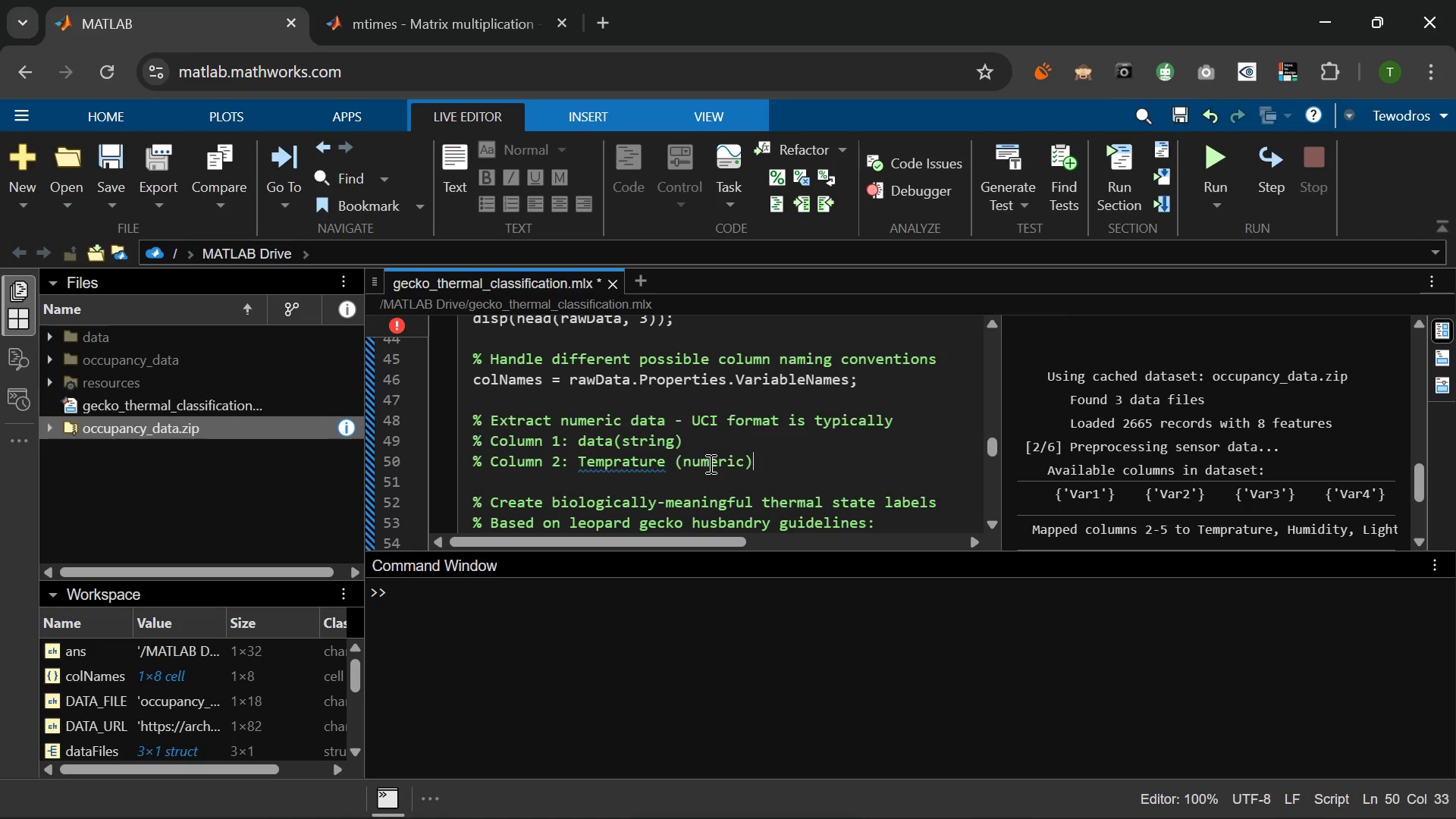 
key(Enter)
 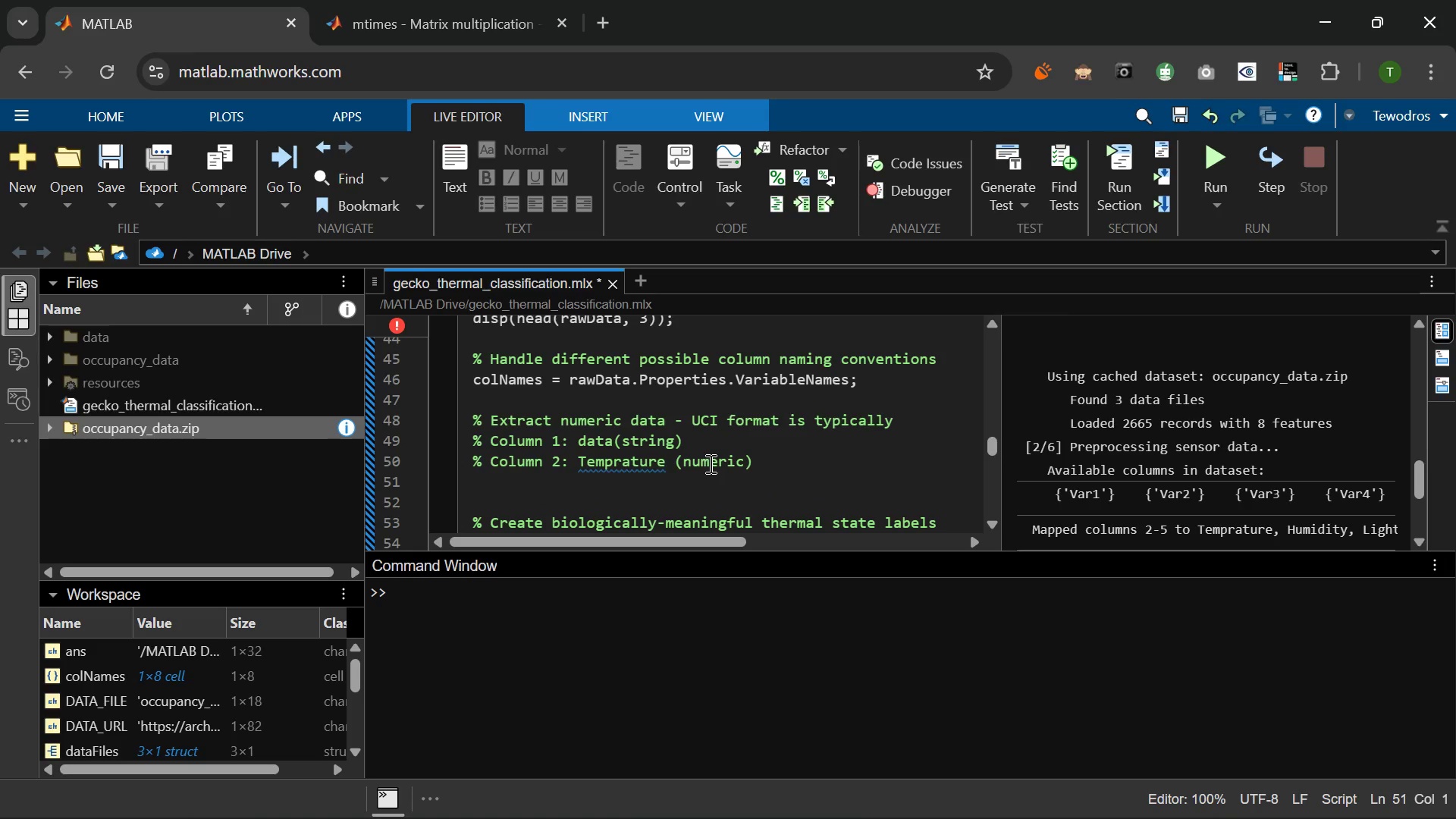 
type(% Column 3: Humidity (numeric))
 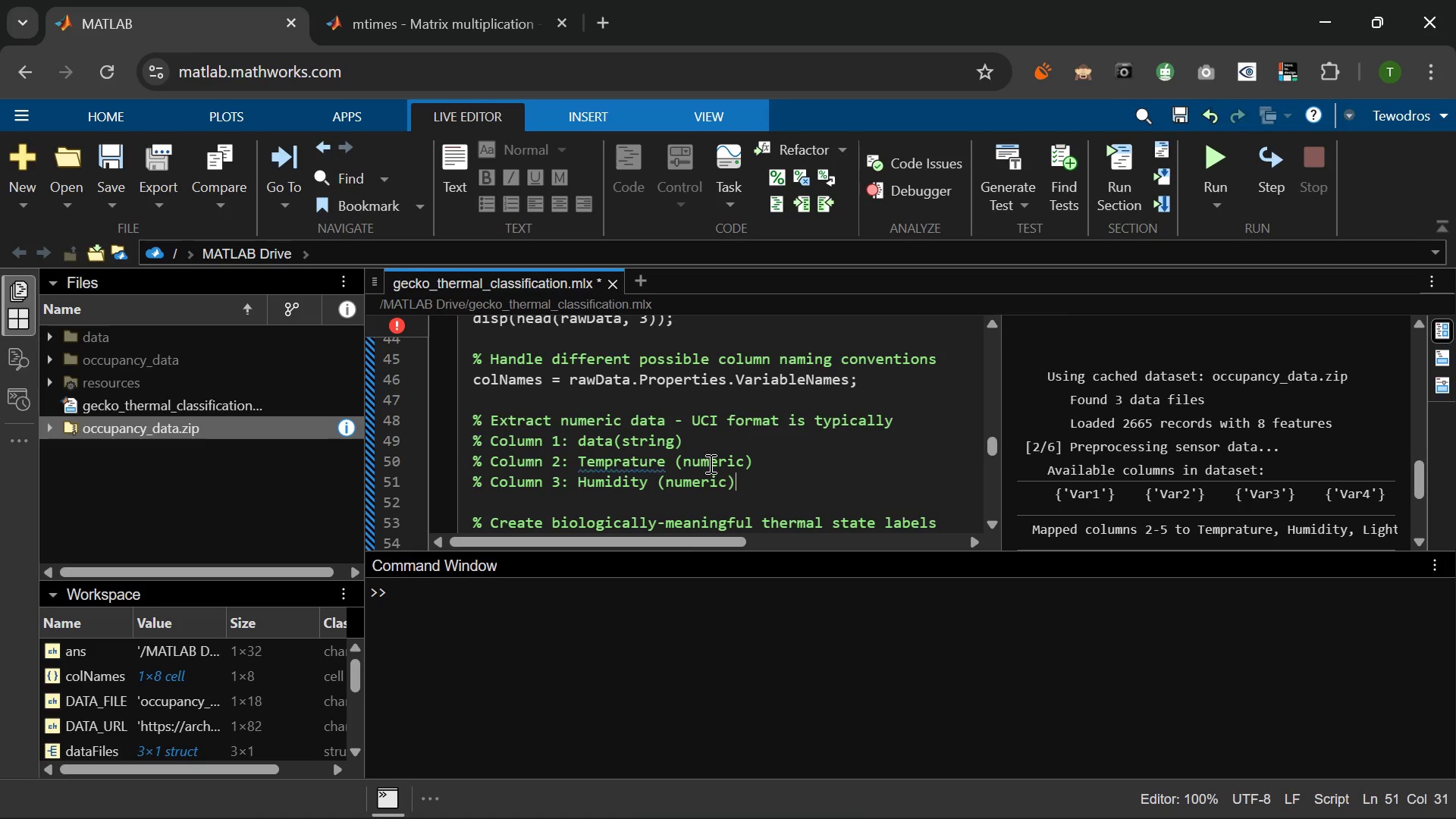 
key(Enter)
 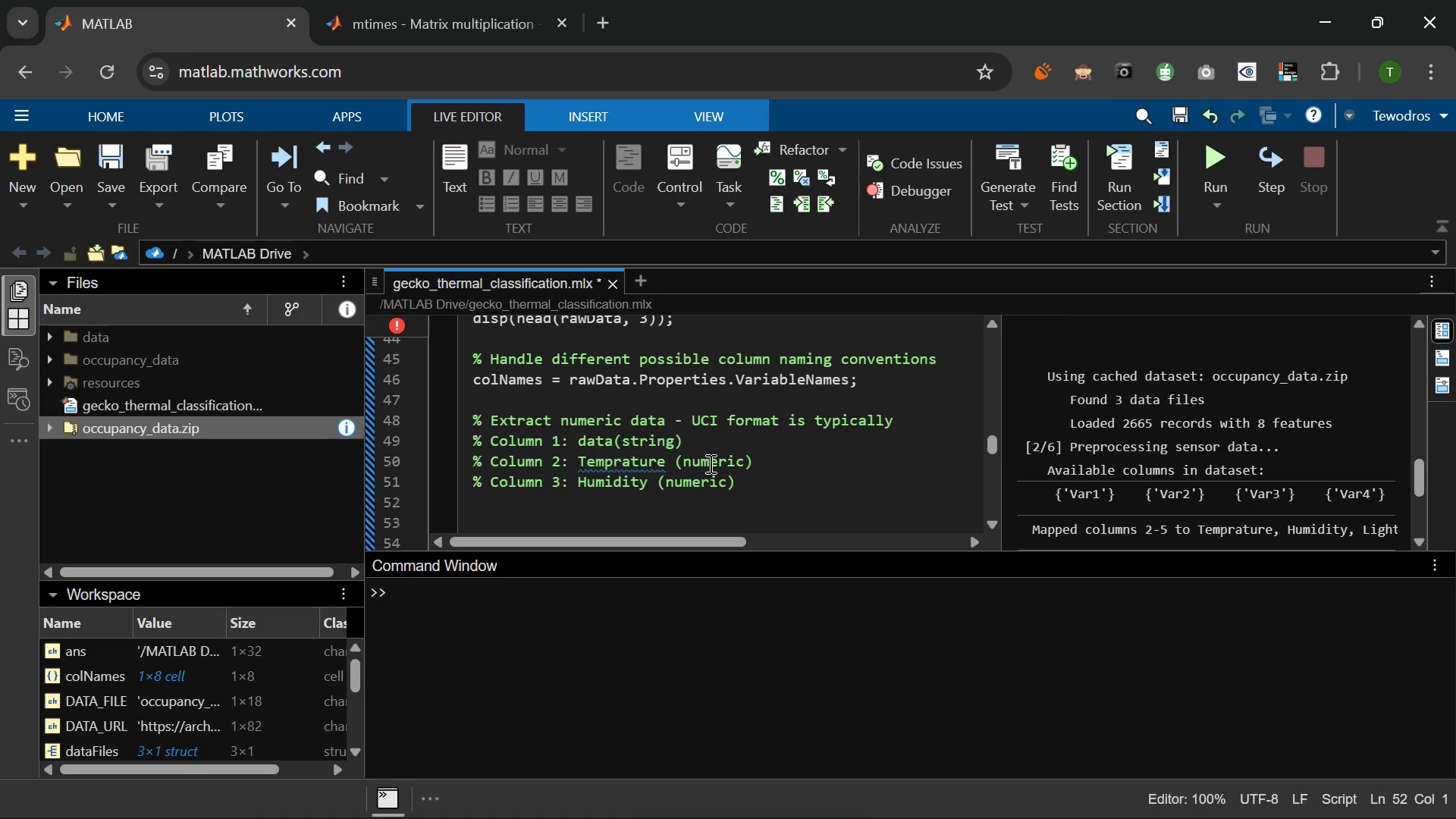 
type(5 Column 4: L)
 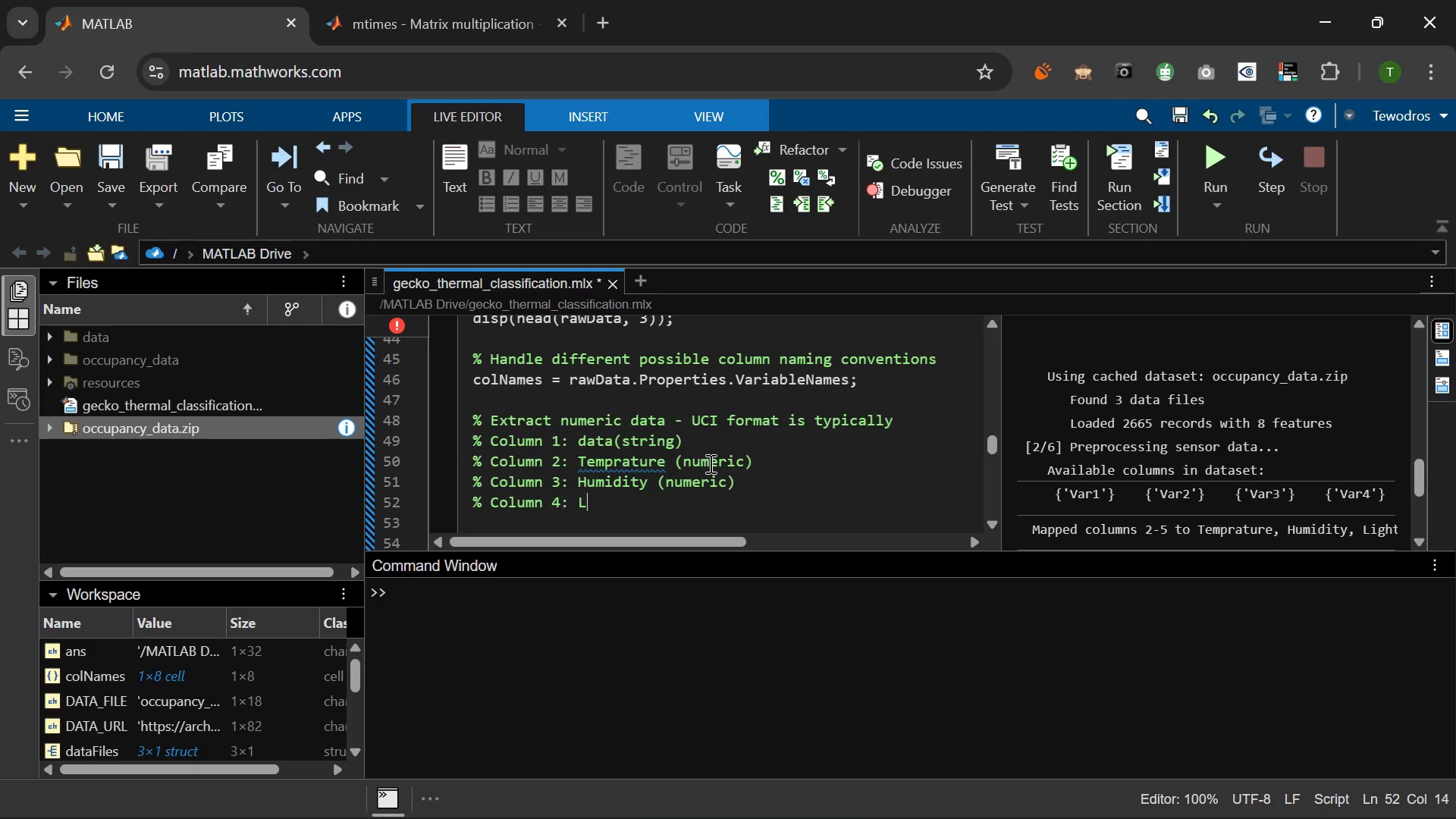 
wait(10.33)
 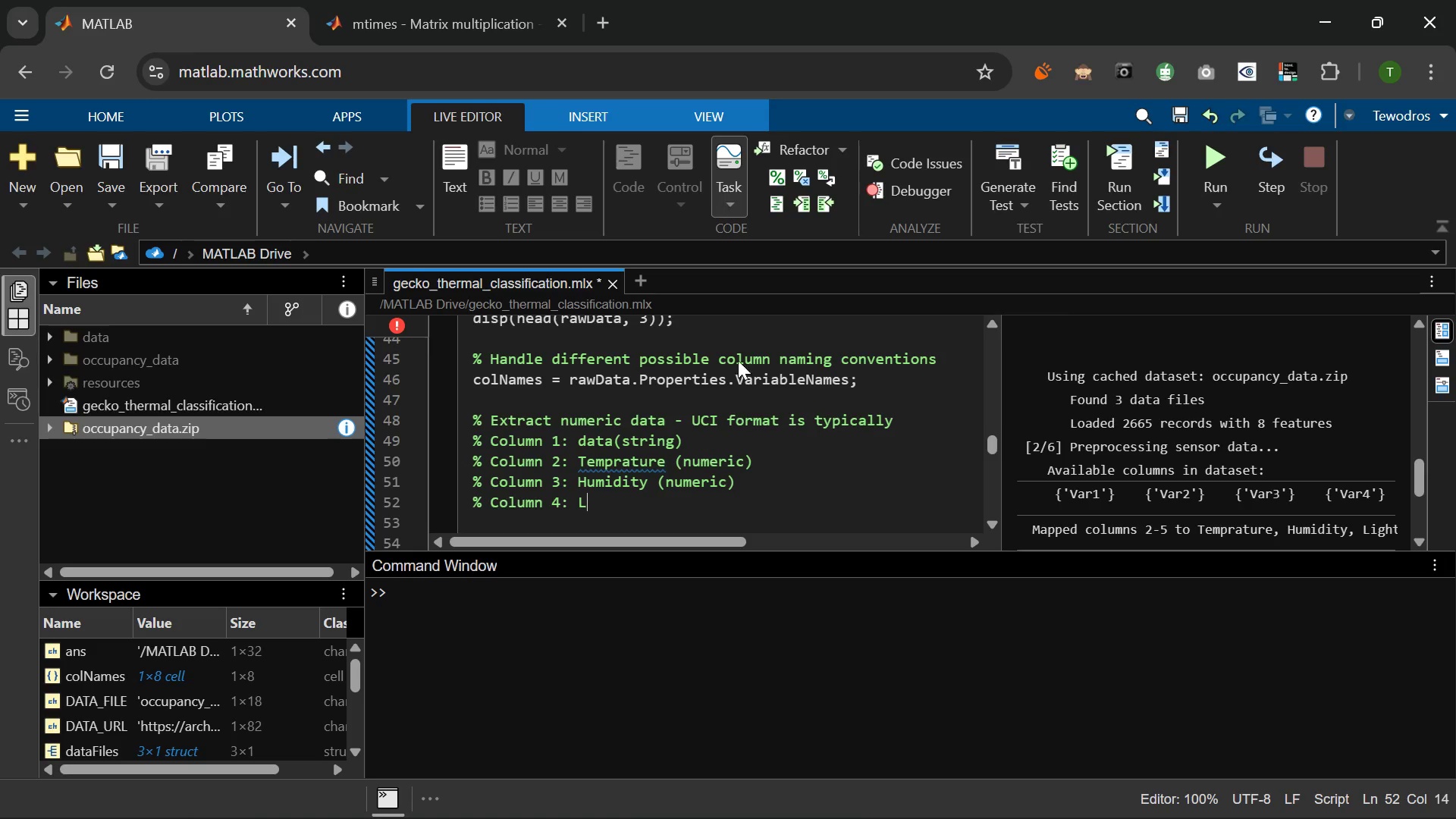 
type(iigh)
key(Backspace)
key(Backspace)
key(Backspace)
type(ght (numberic))
 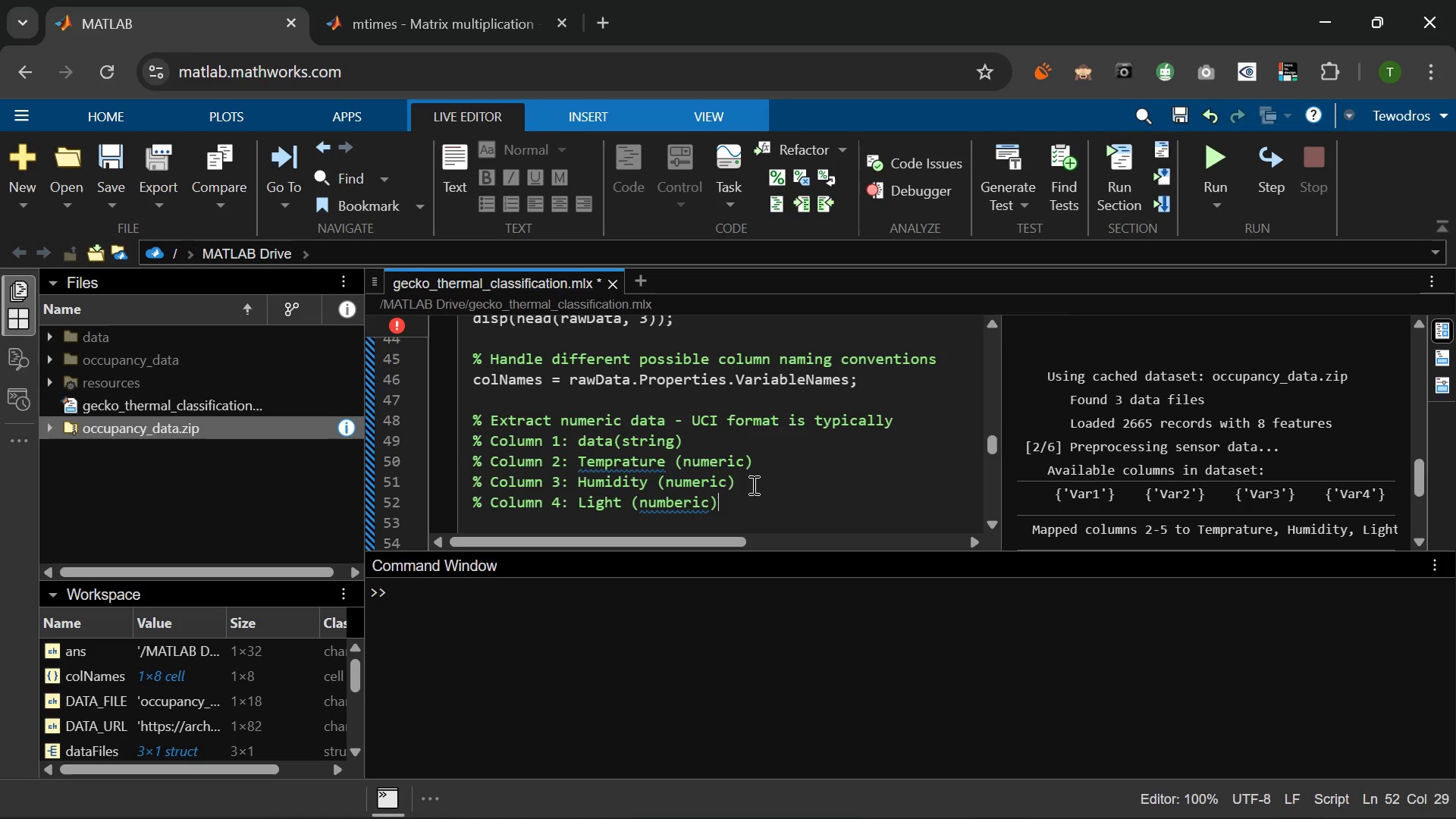 
left_click([678, 499])
 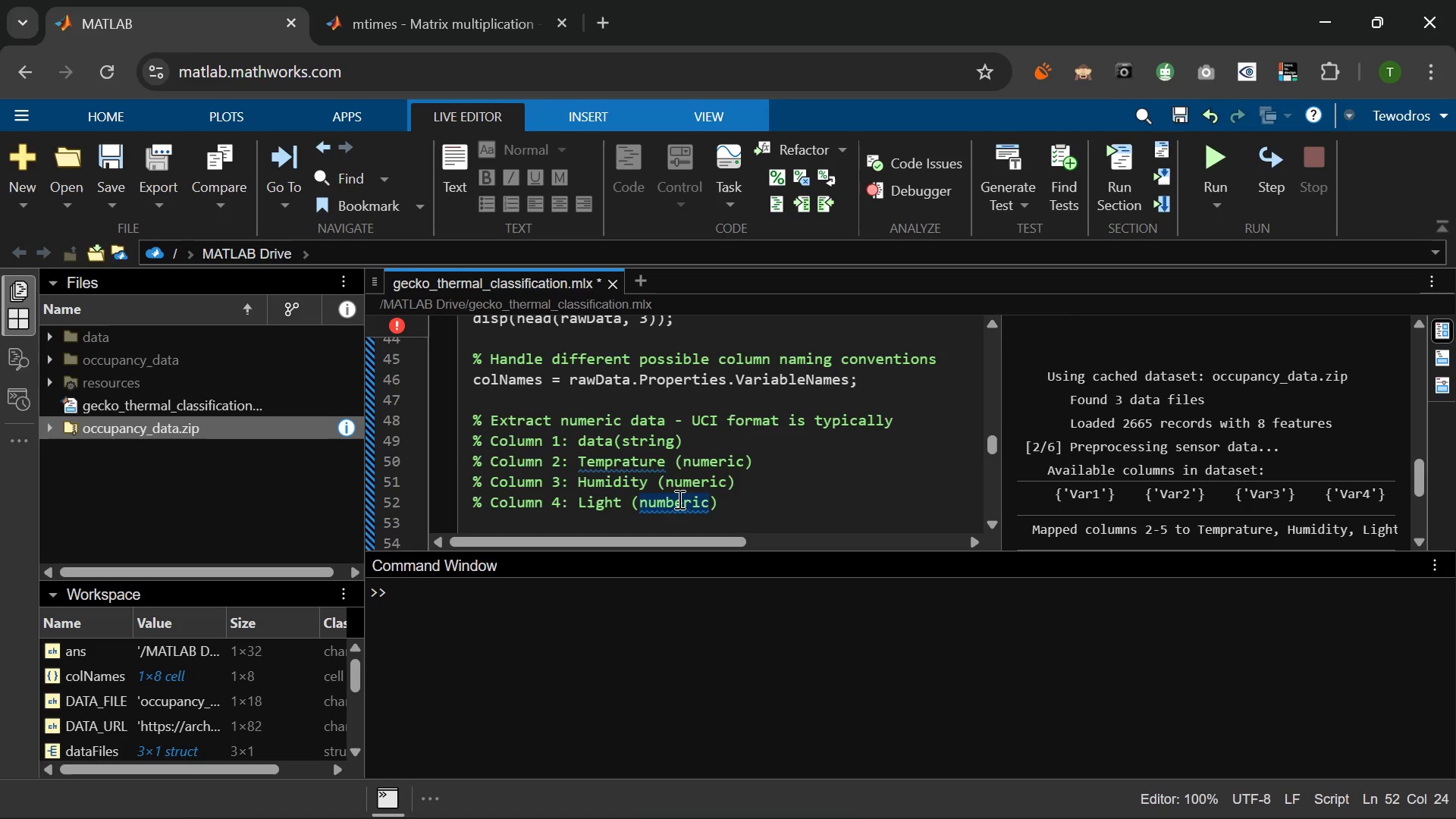 
key(Backspace)
 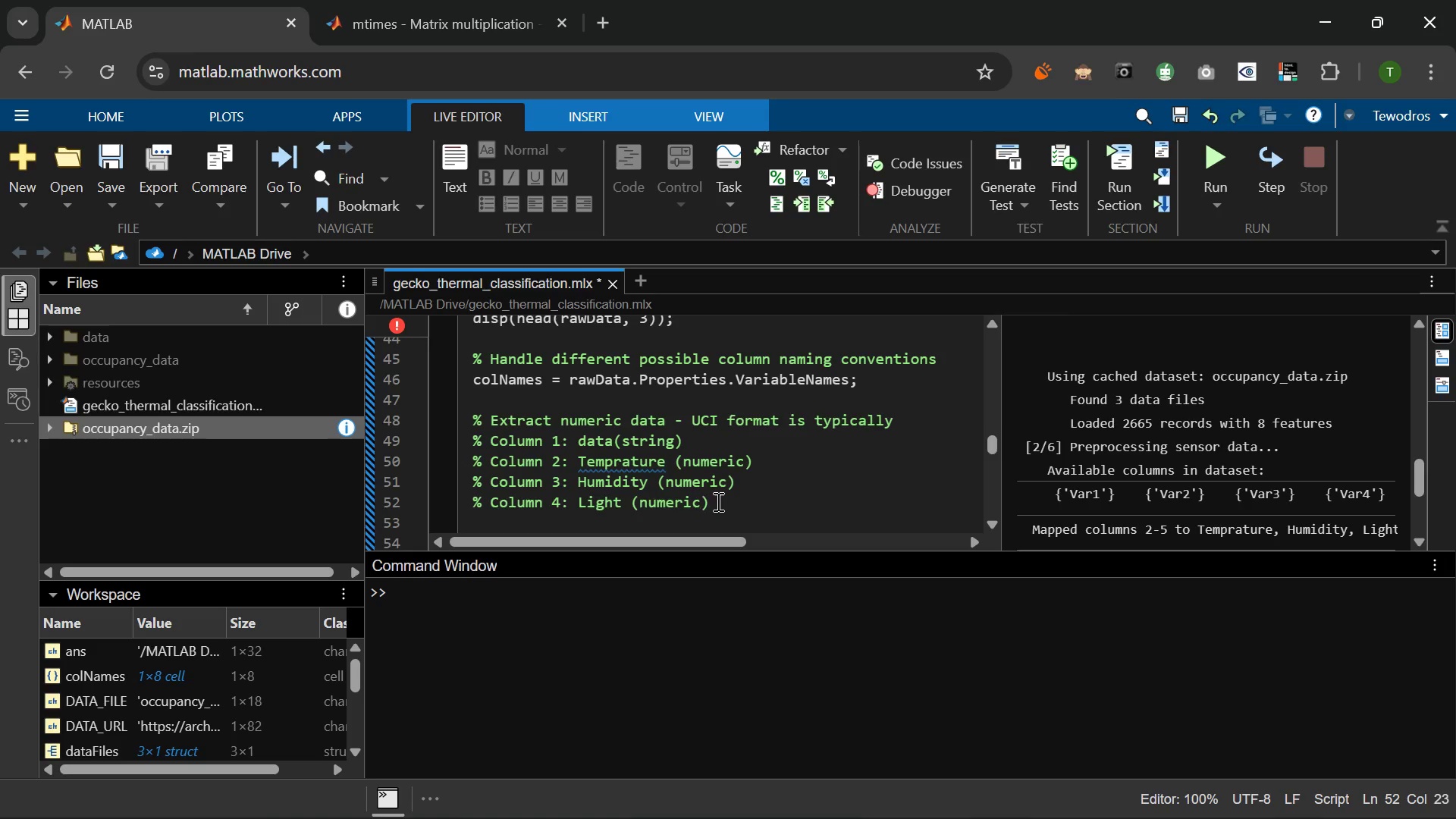 
left_click([717, 501])
 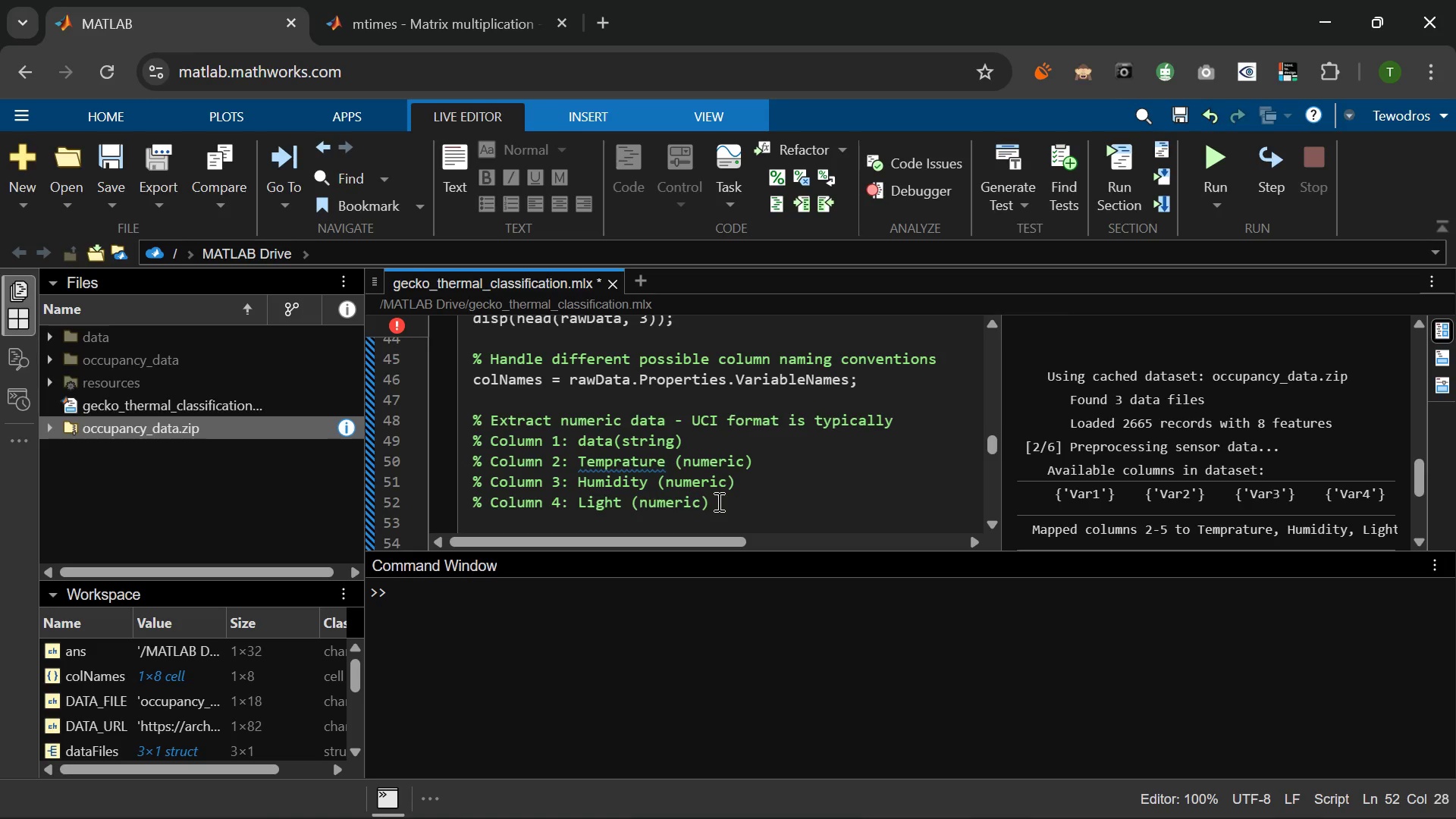 
key(Enter)
 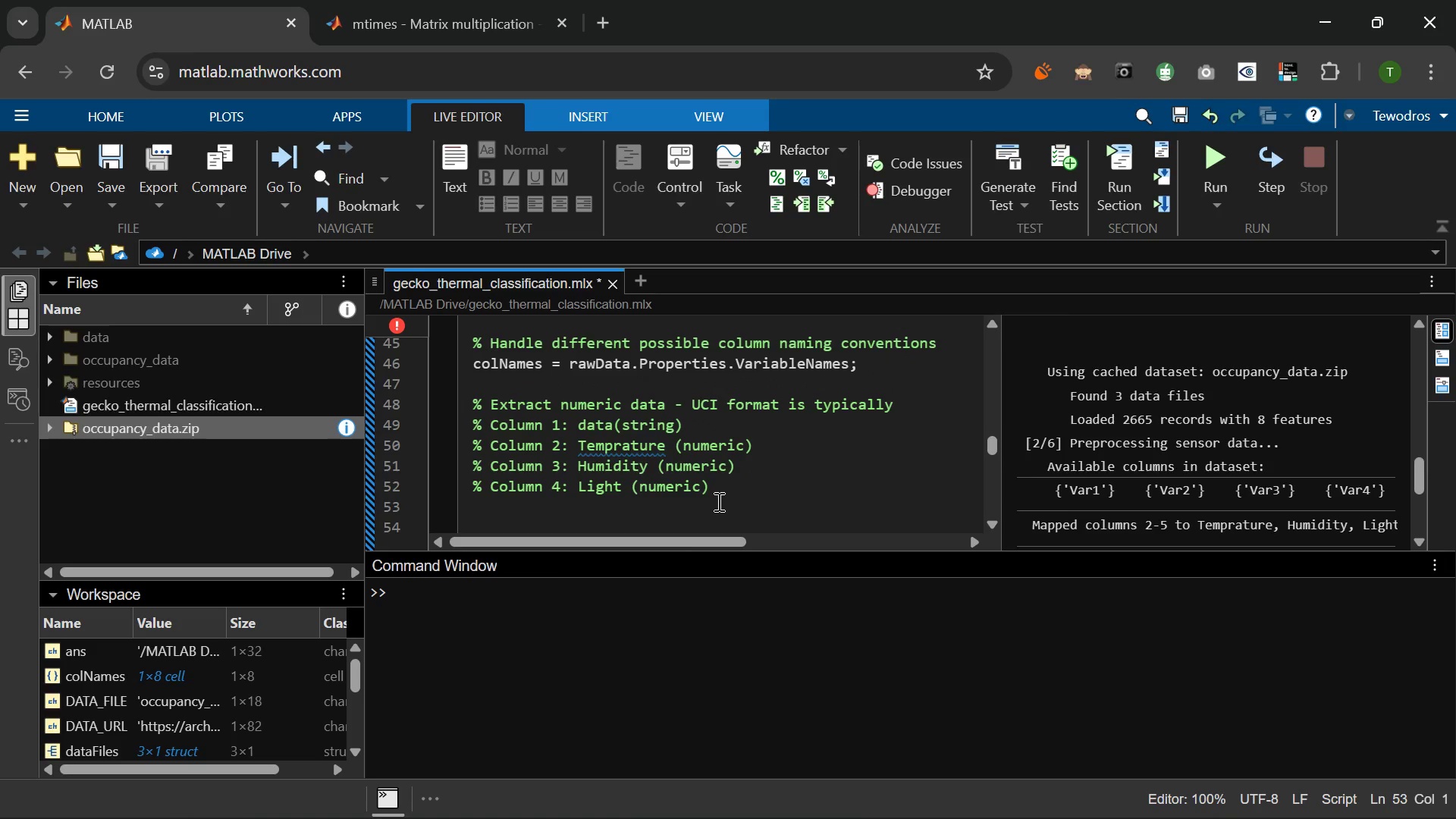 
type(% Colj)
key(Backspace)
type(umn 5: CO2 (numger)
key(Backspace)
key(Backspace)
key(Backspace)
type(eric)
 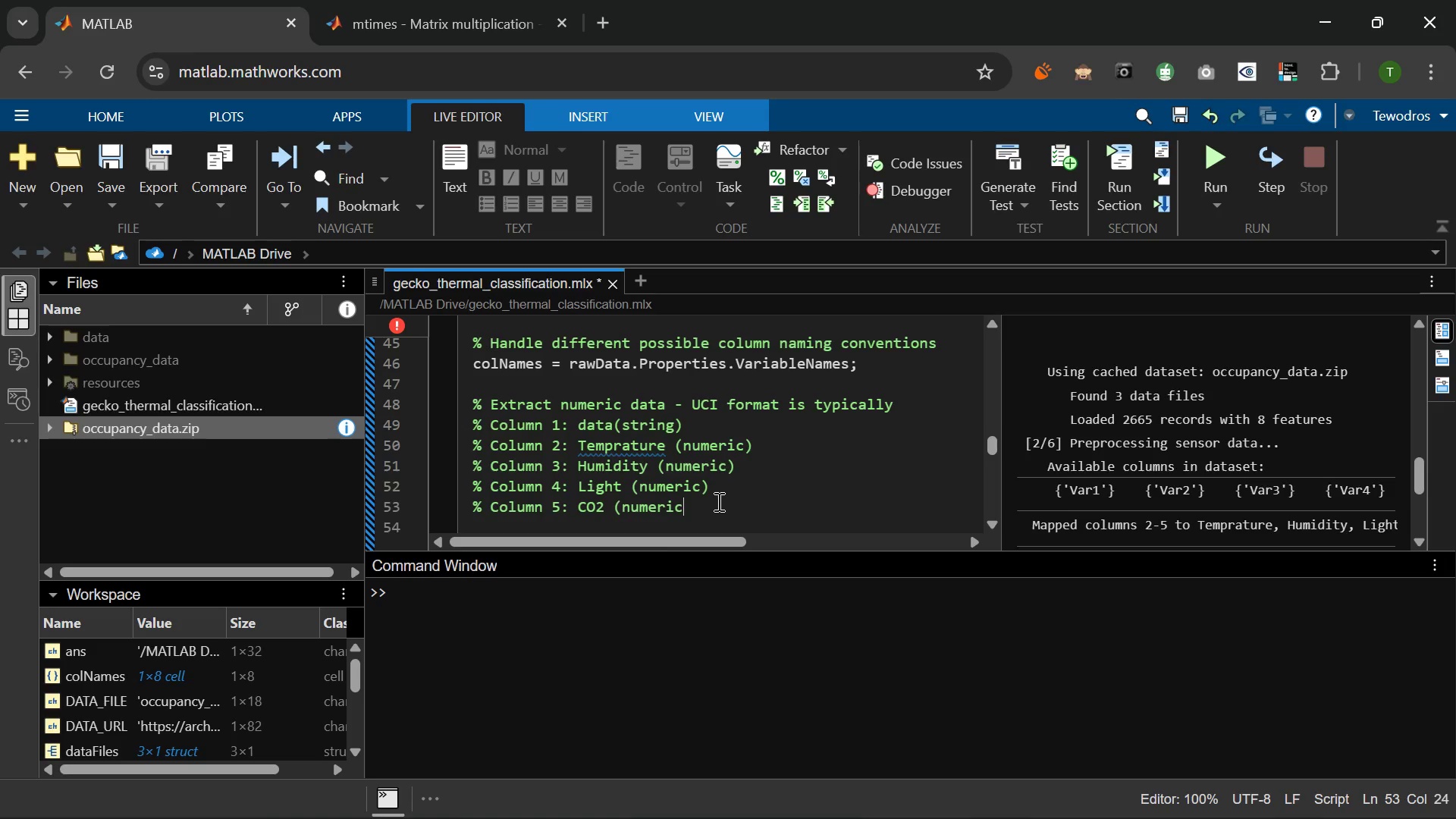 
wait(13.42)
 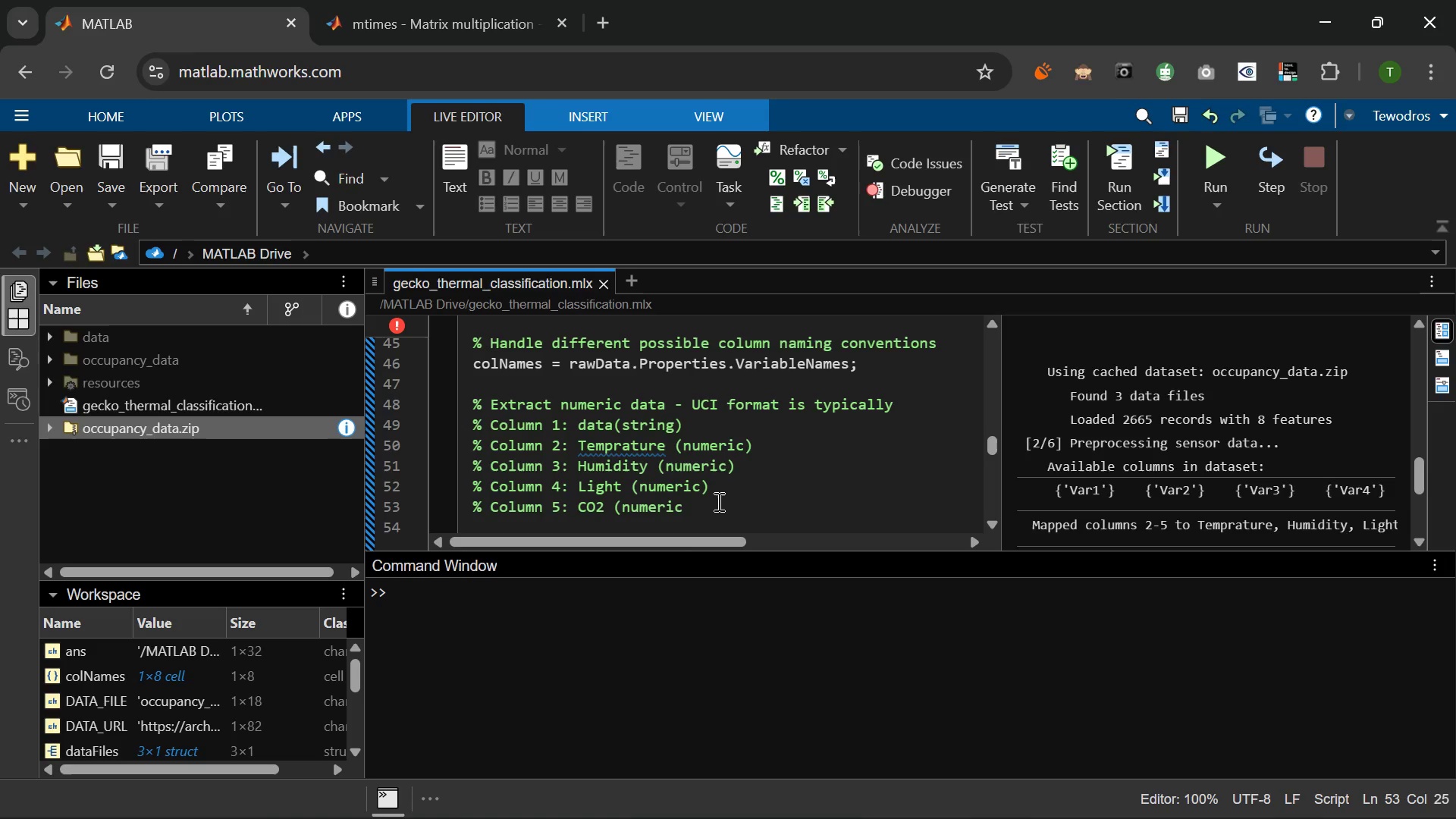 
key(Shift+0)
 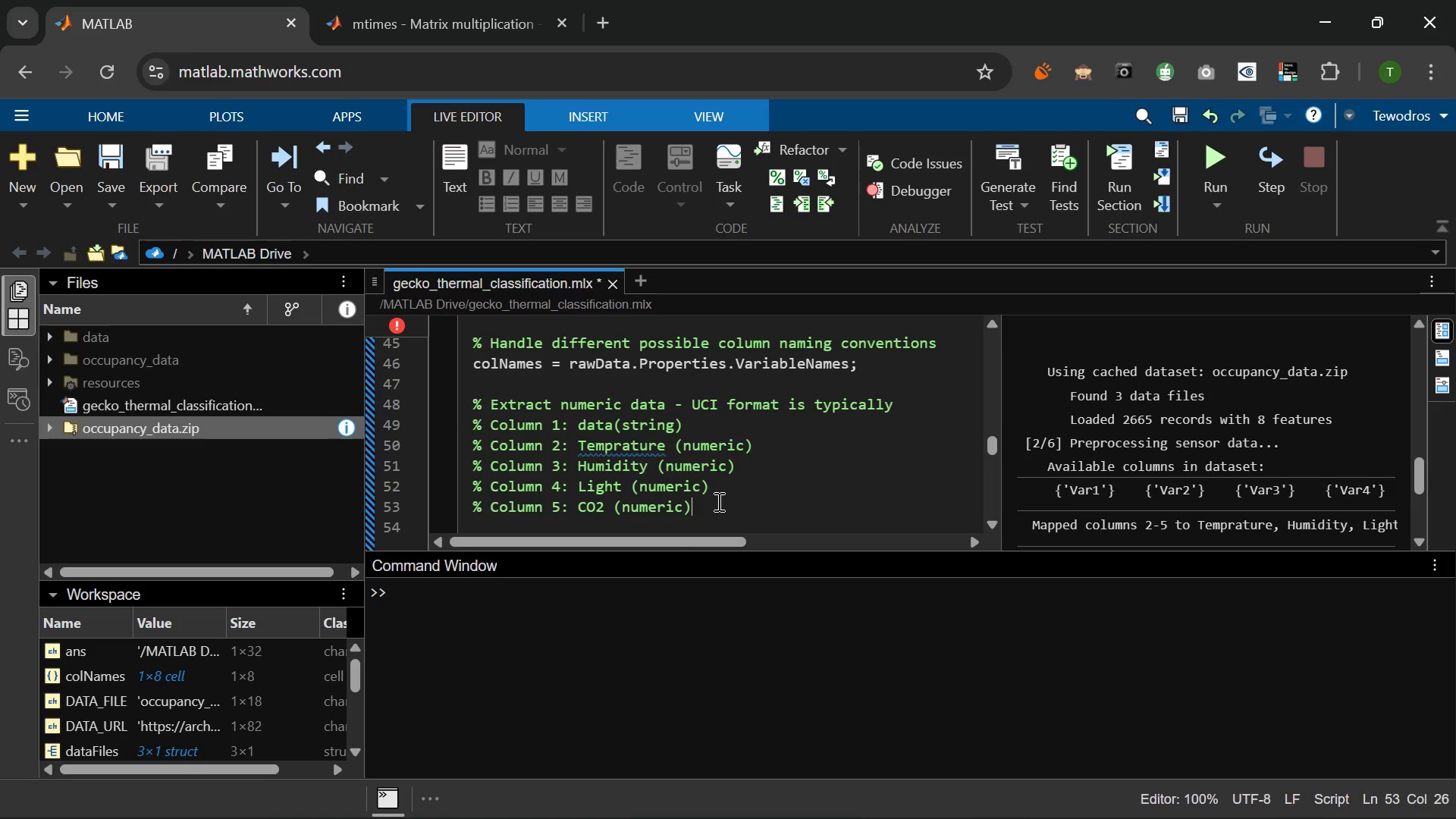 
key(Enter)
 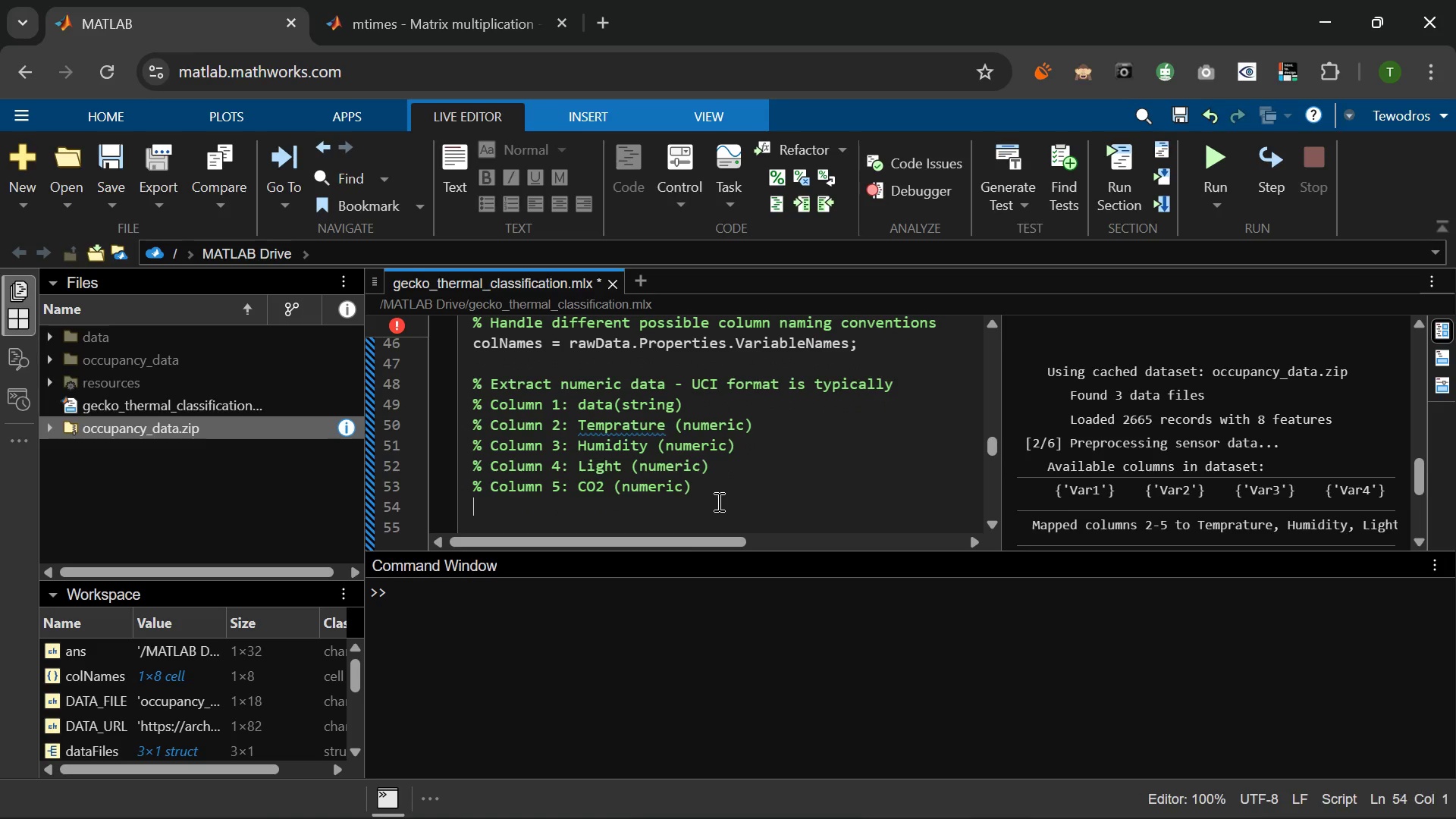 
type(% Column 6: HumidityRation)
key(Backspace)
type( (n)
 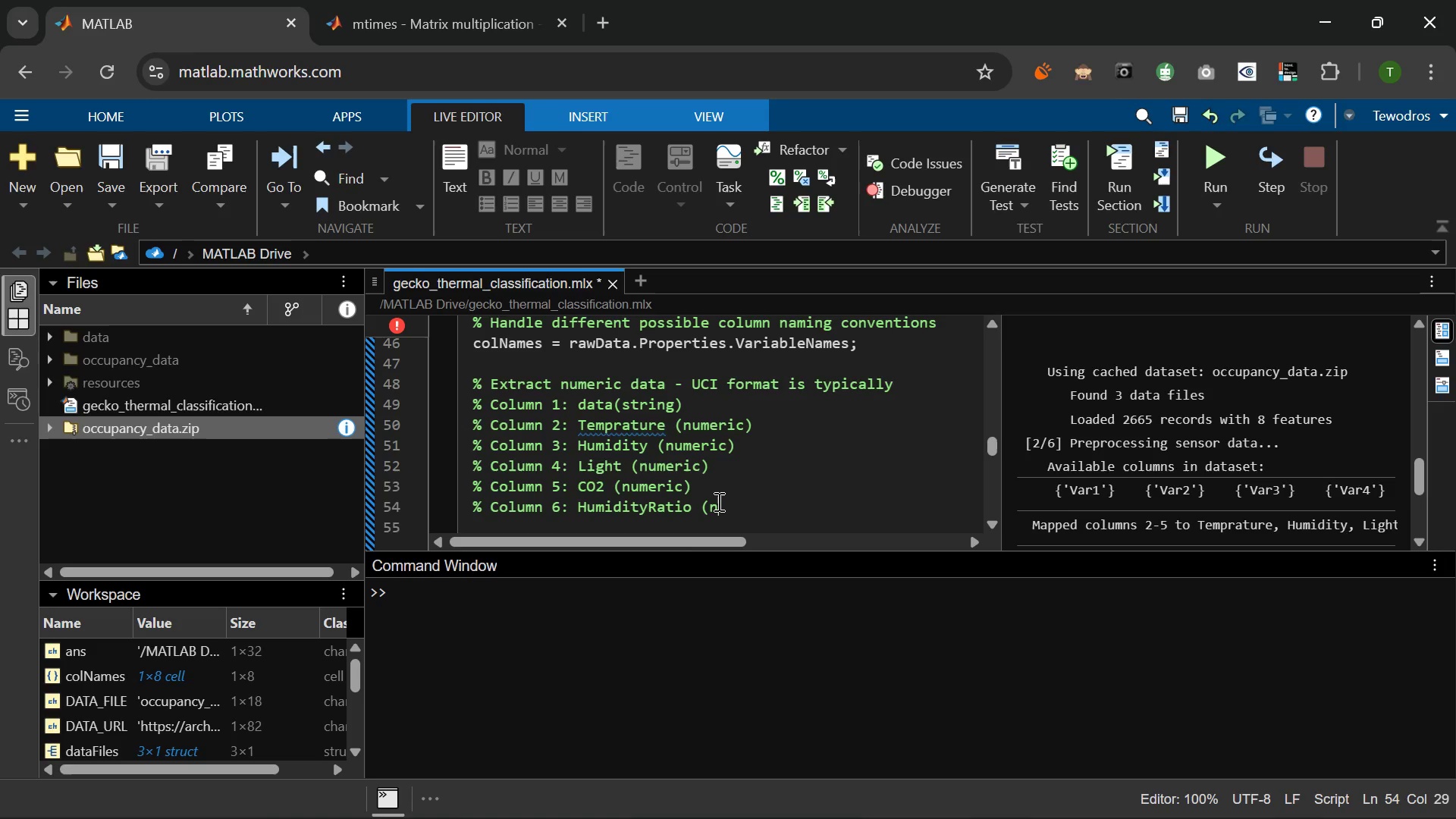 
wait(12.8)
 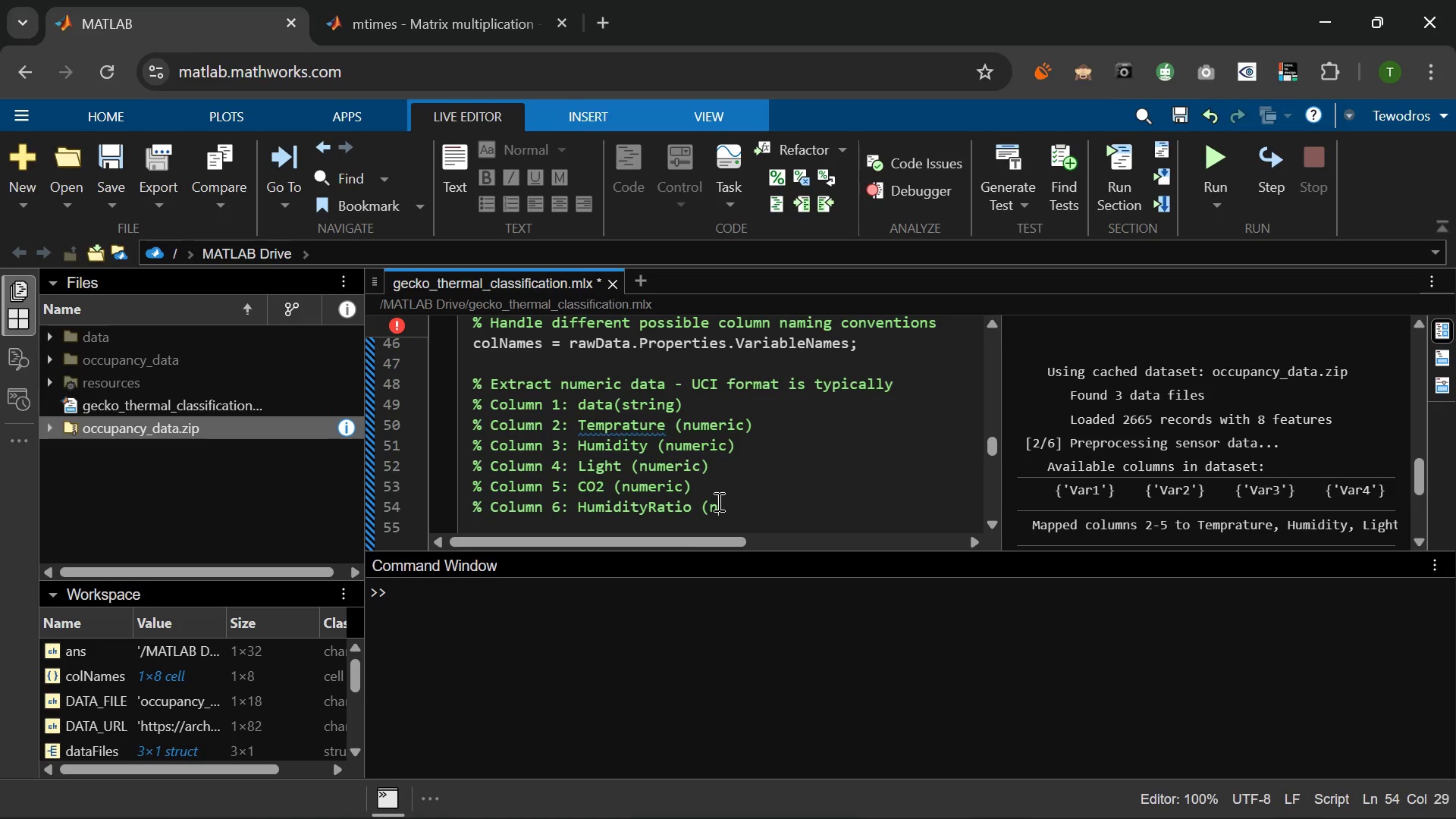 
left_click([731, 507])
 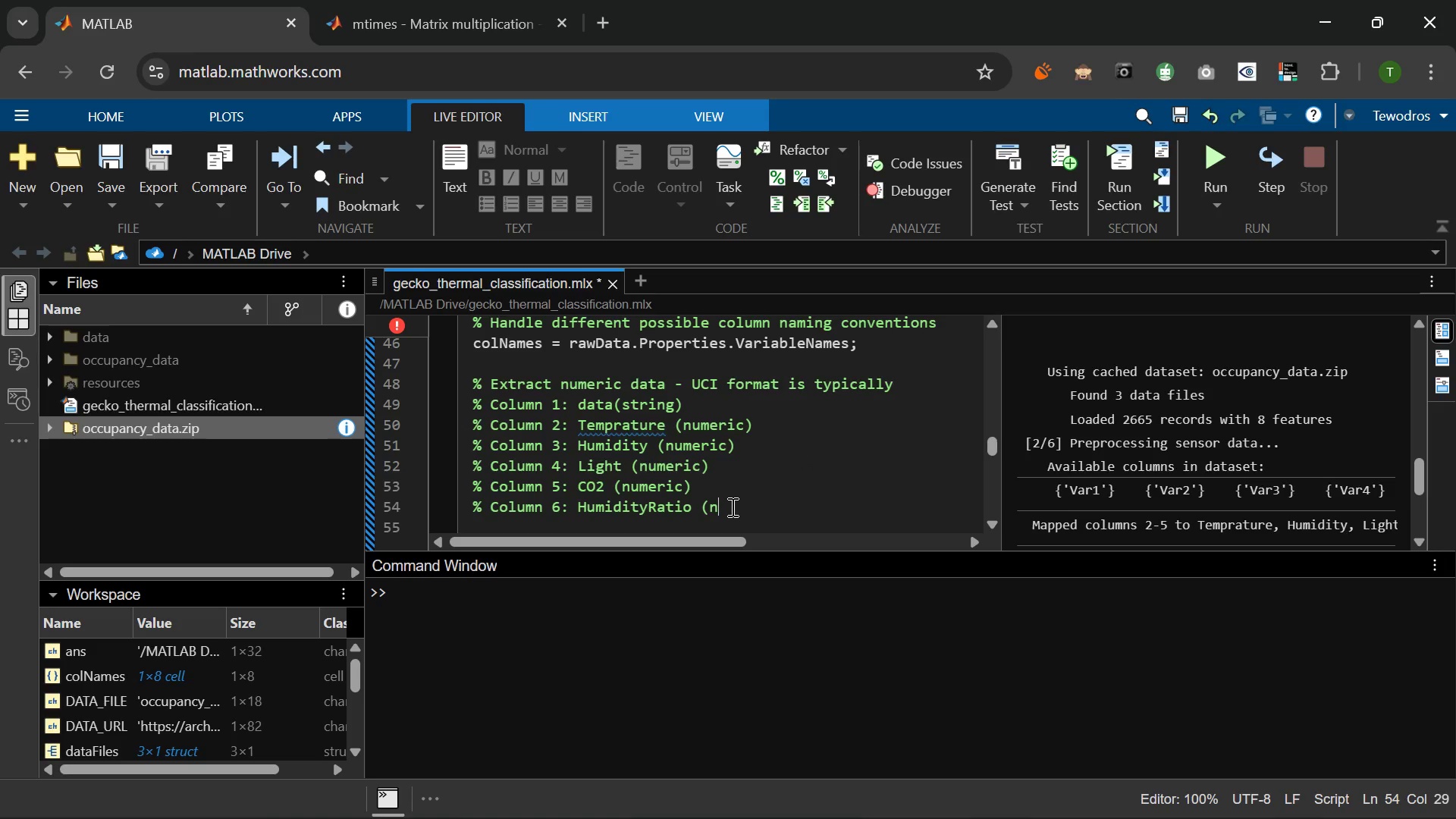 
type(umeric))
 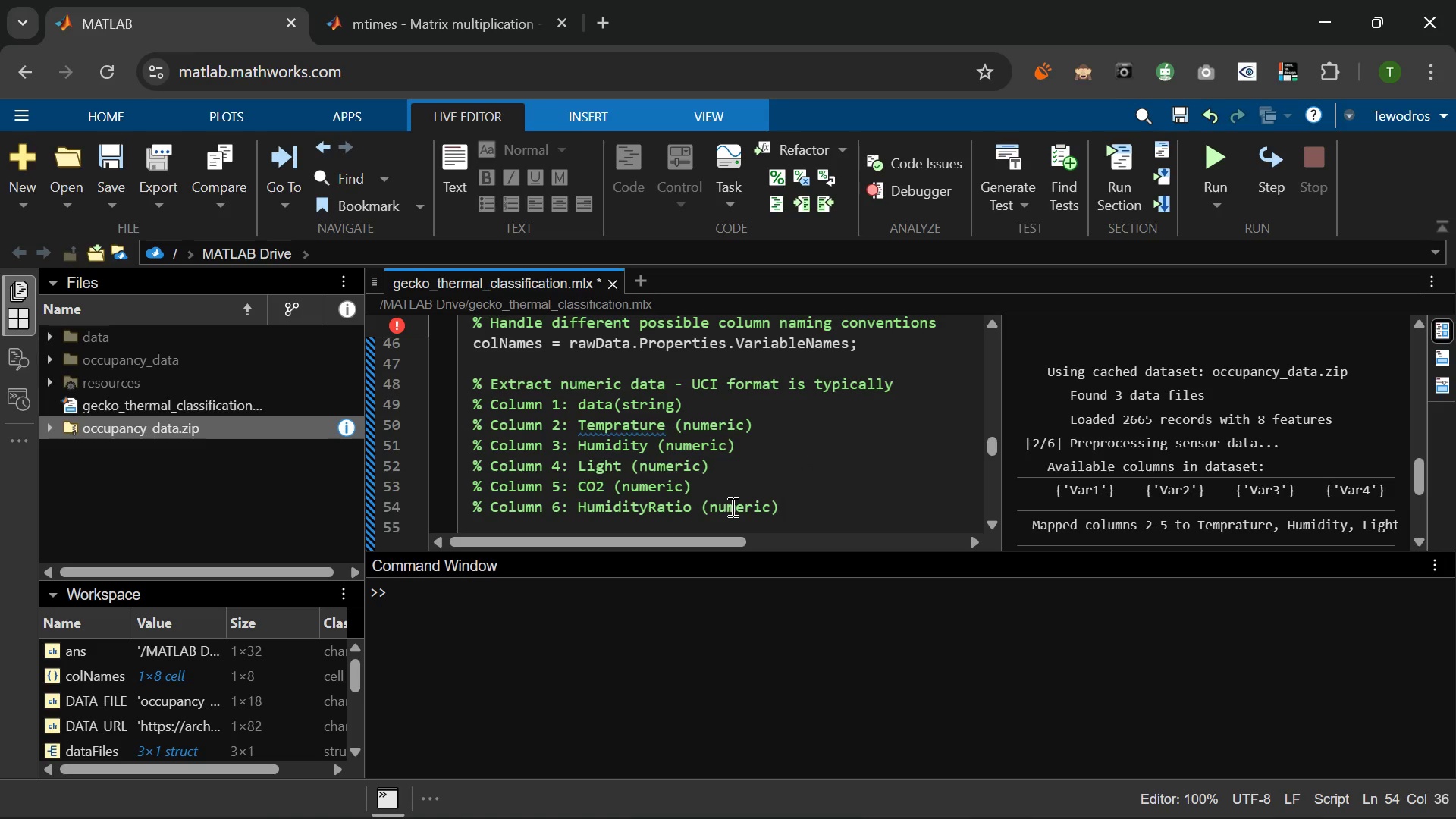 
key(Enter)
 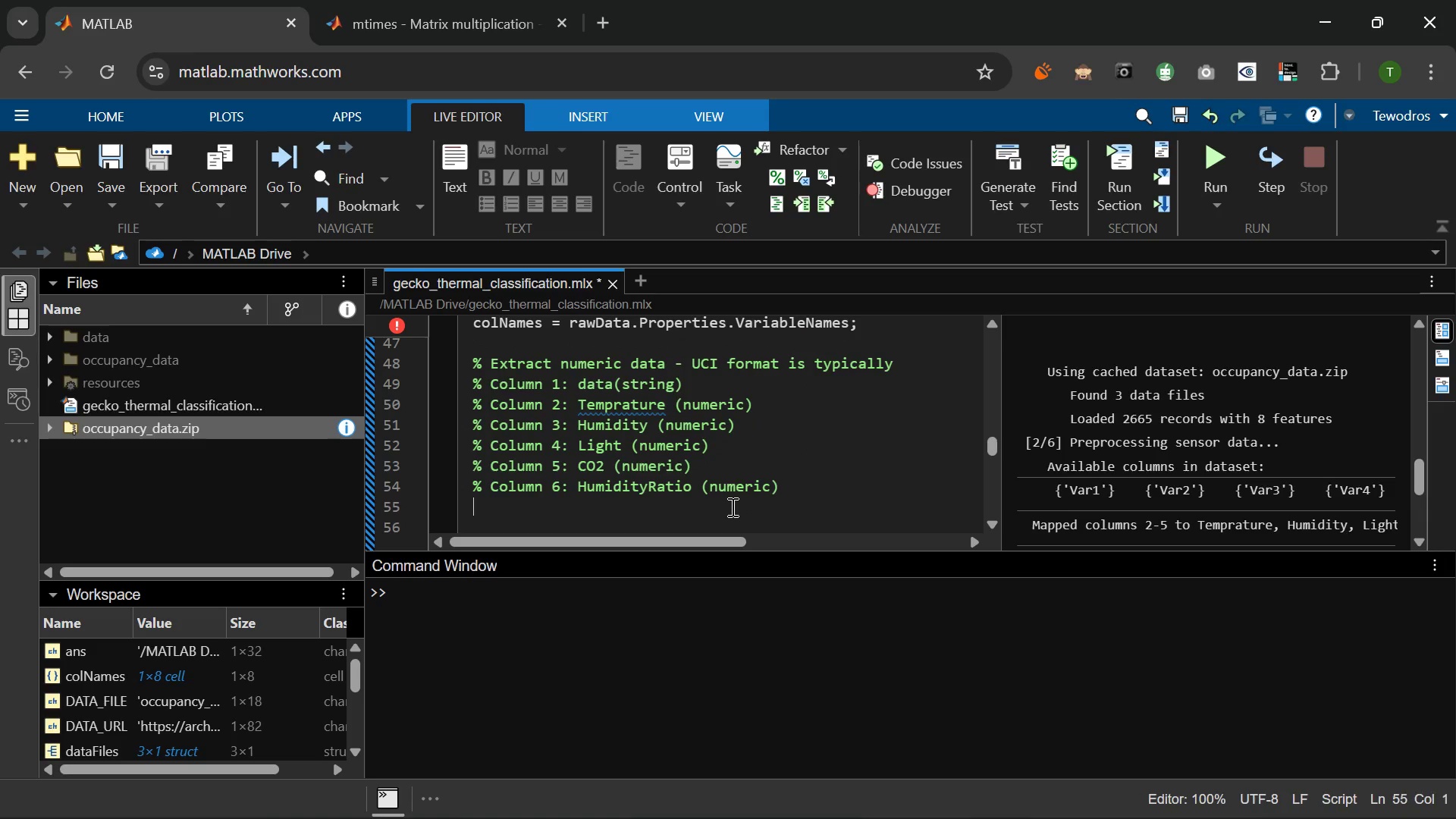 
type(% Column 7: occupancy (numeric))
 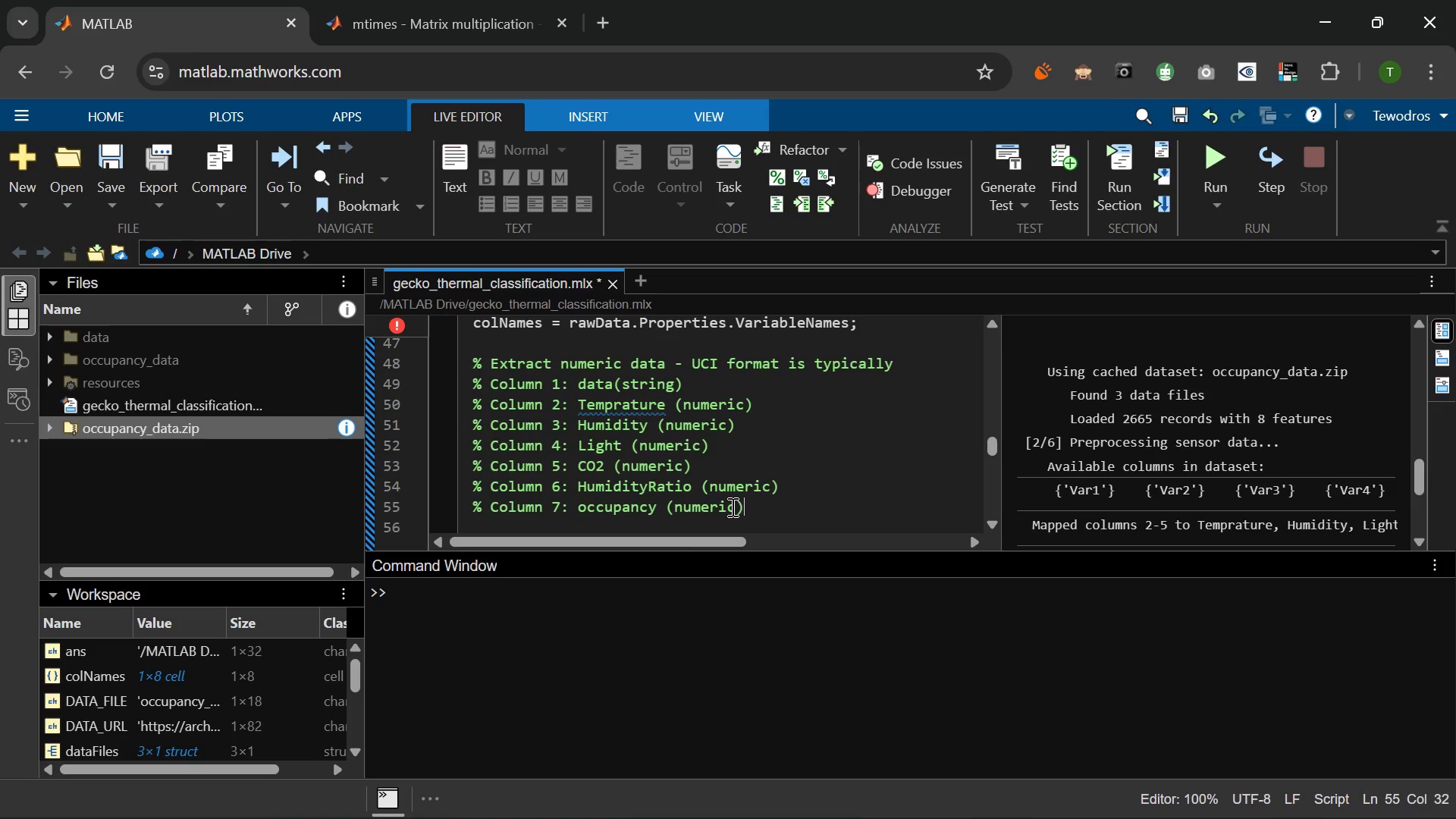 
key(Enter)
 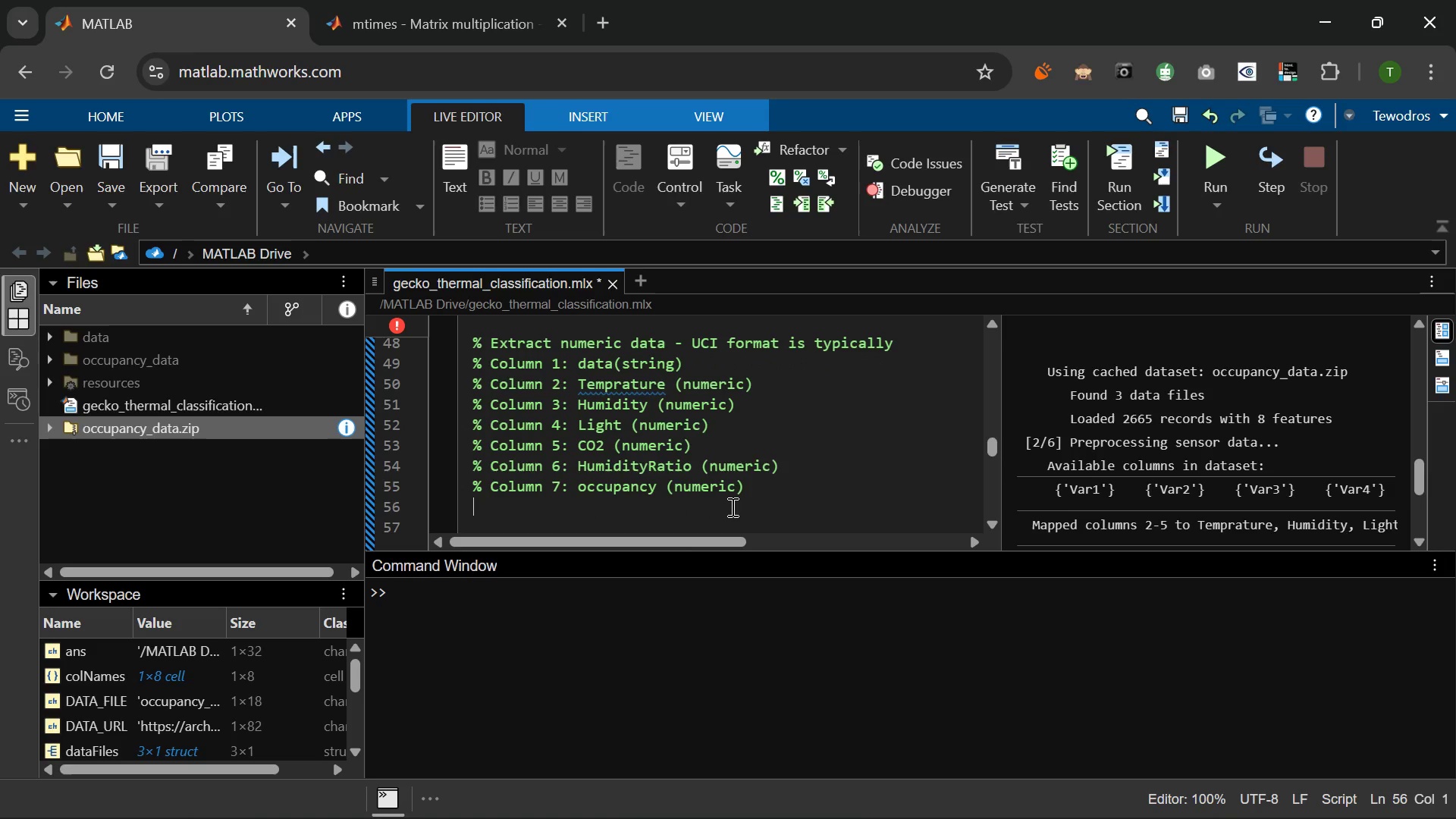 
wait(5.55)
 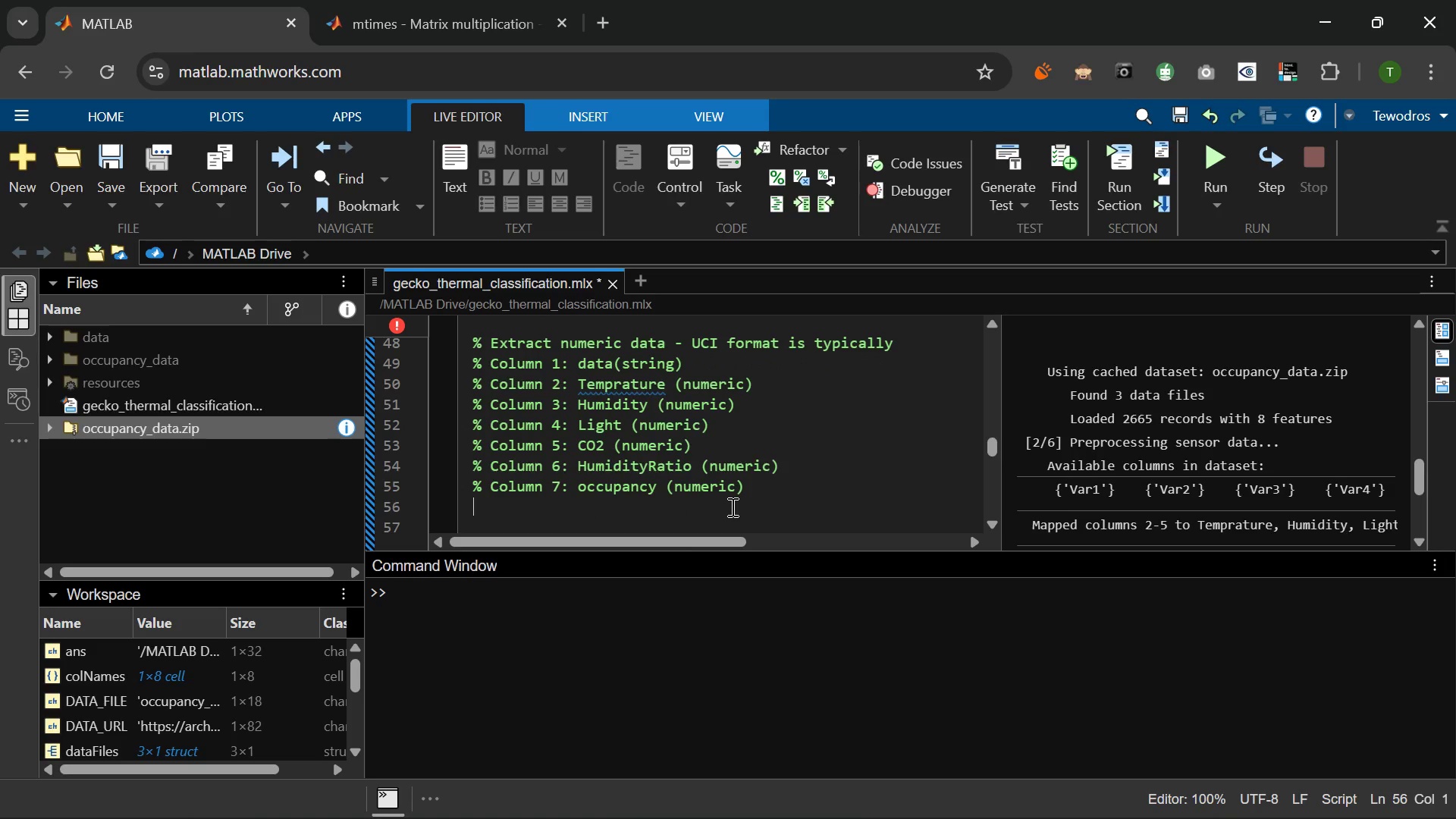 
mouse_move([632, 394])
 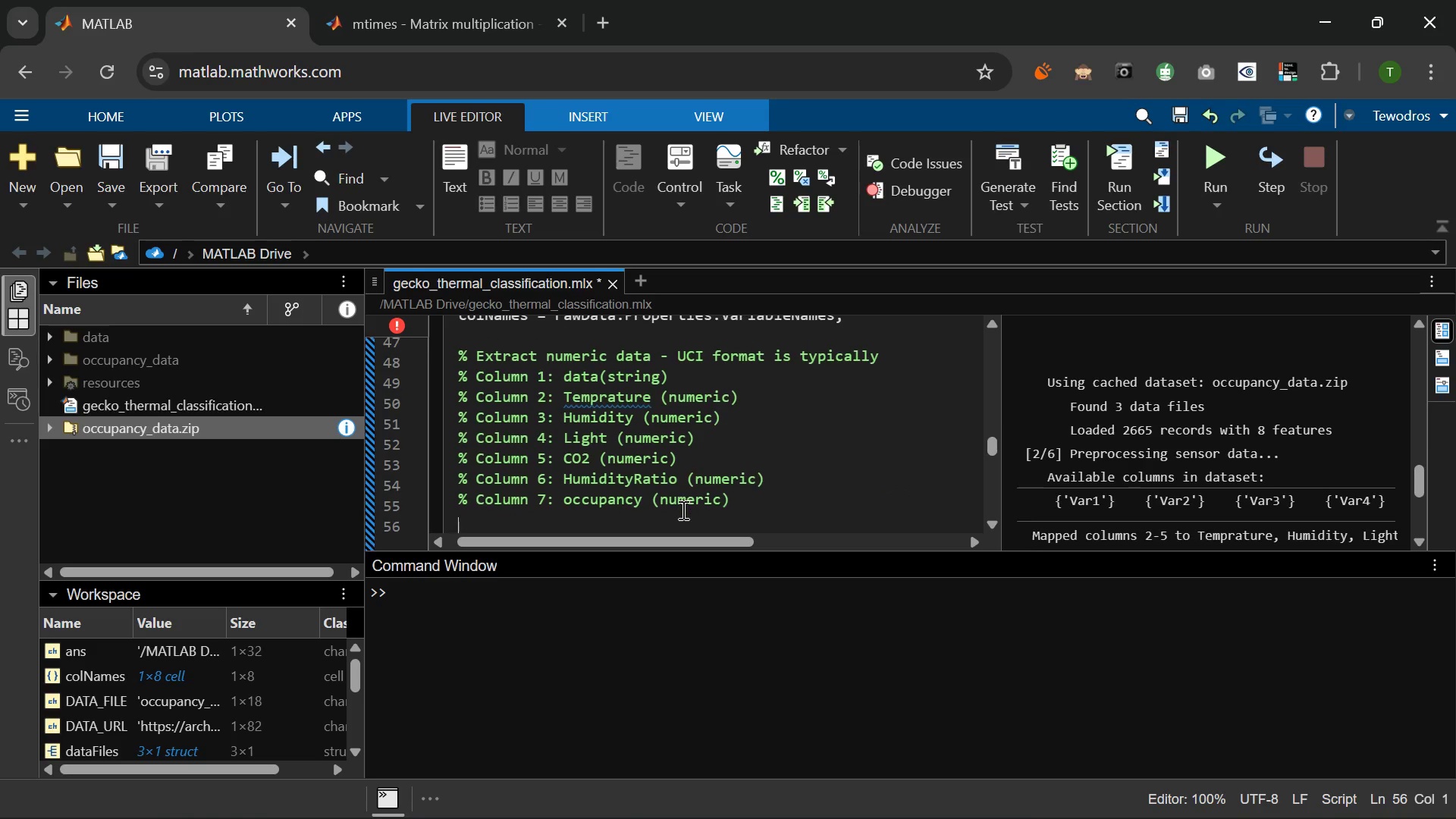 
wait(24.32)
 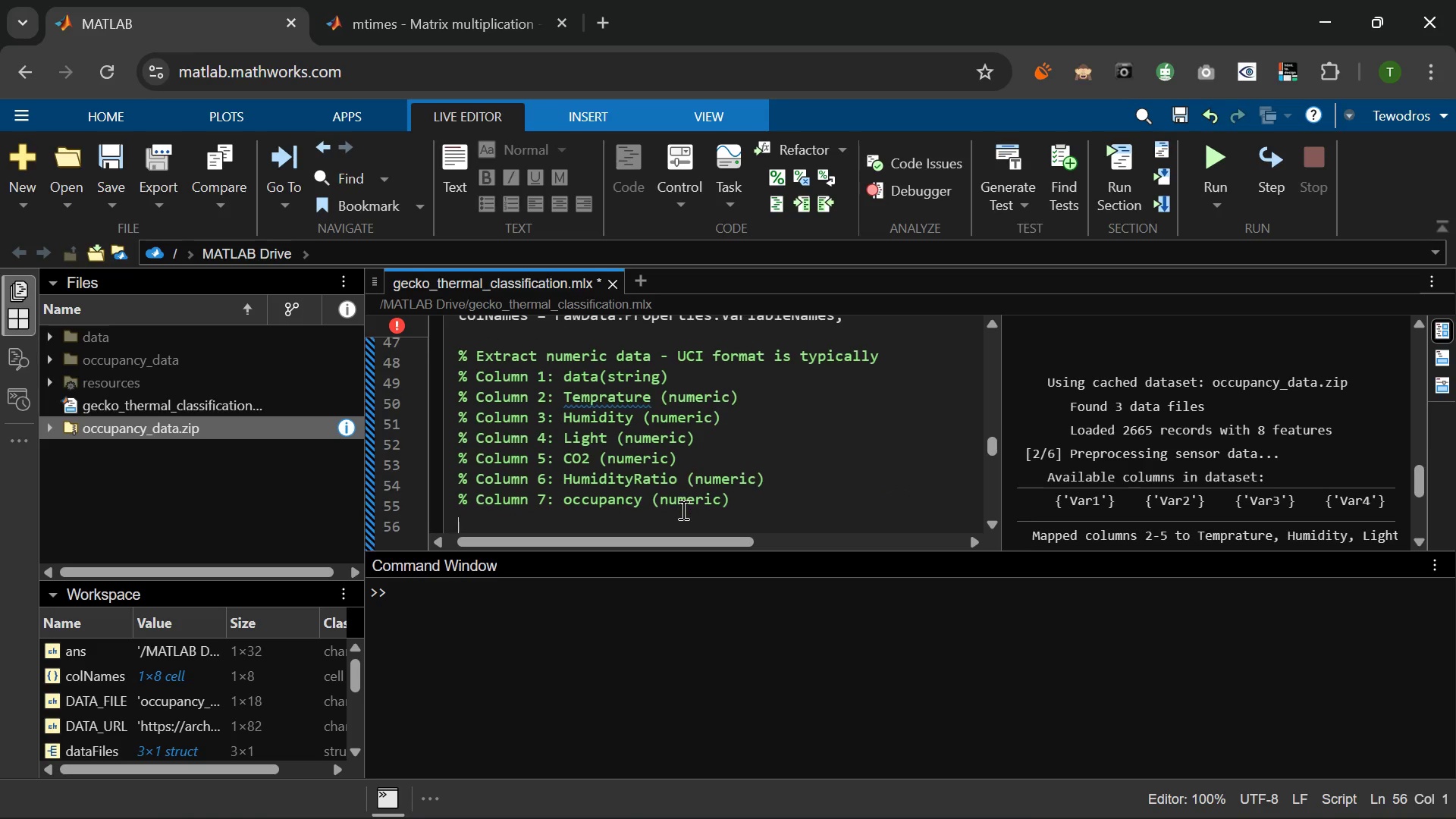 
left_click([1222, 141])
 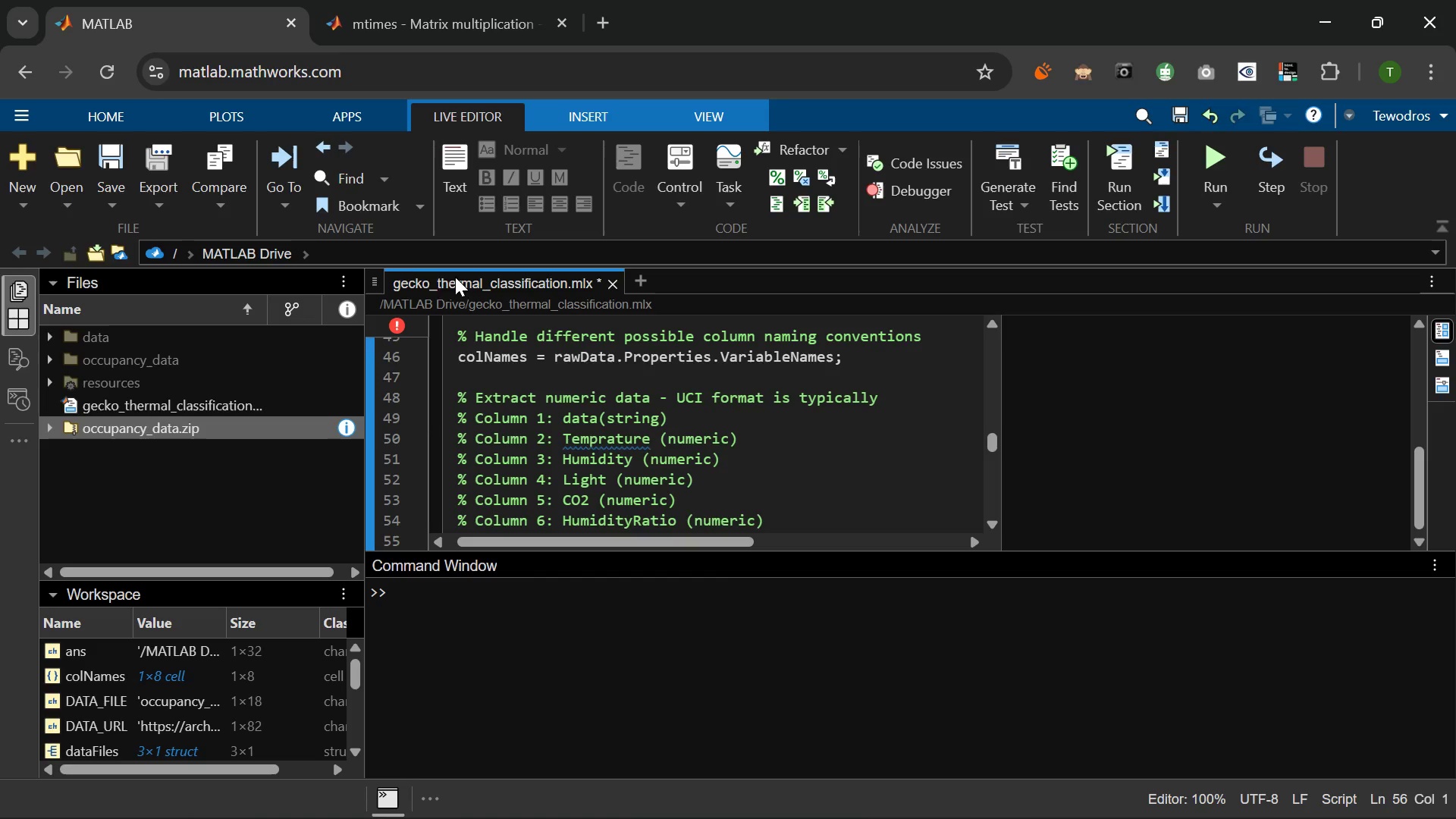 